 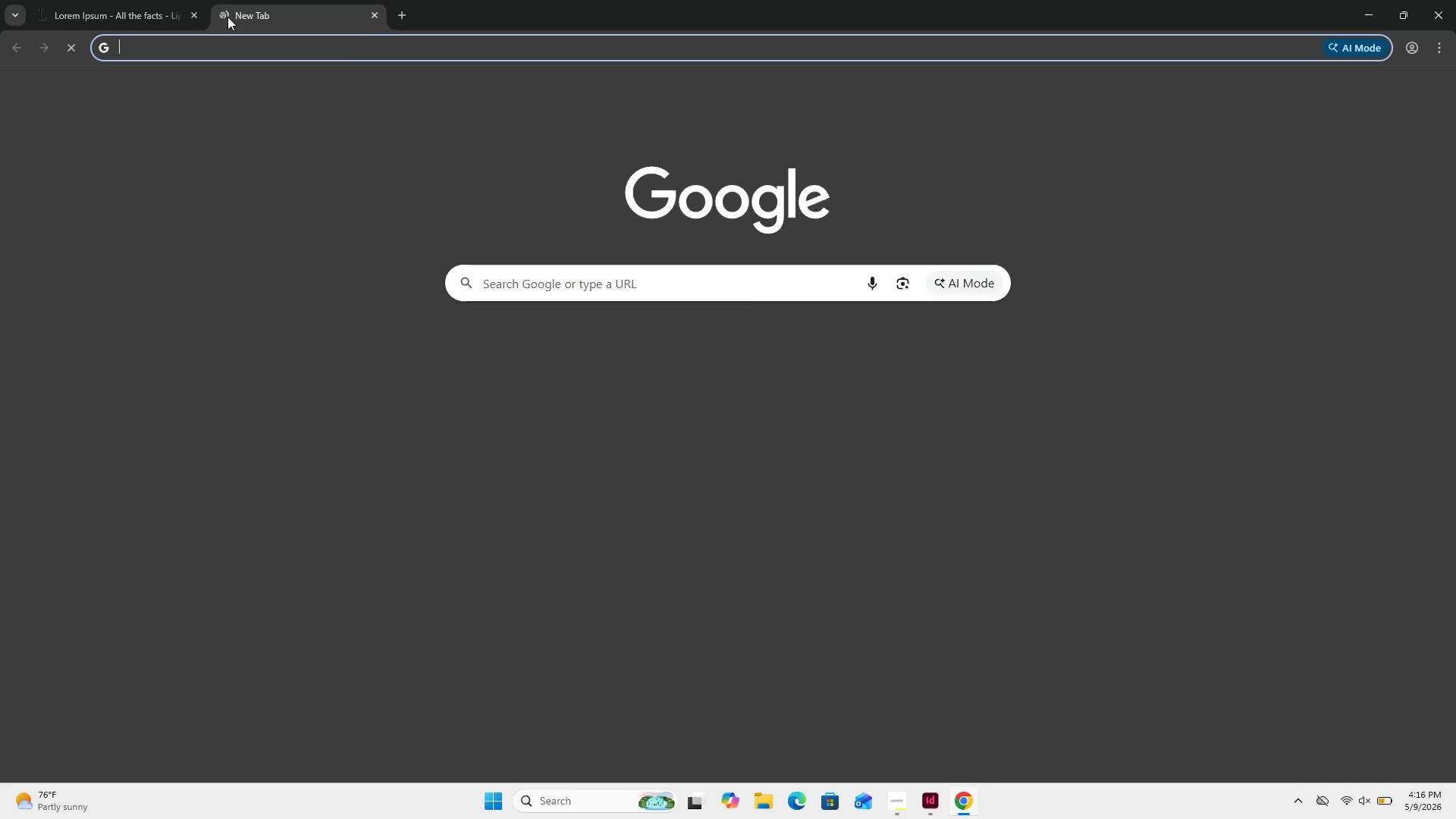 
type(skin)
 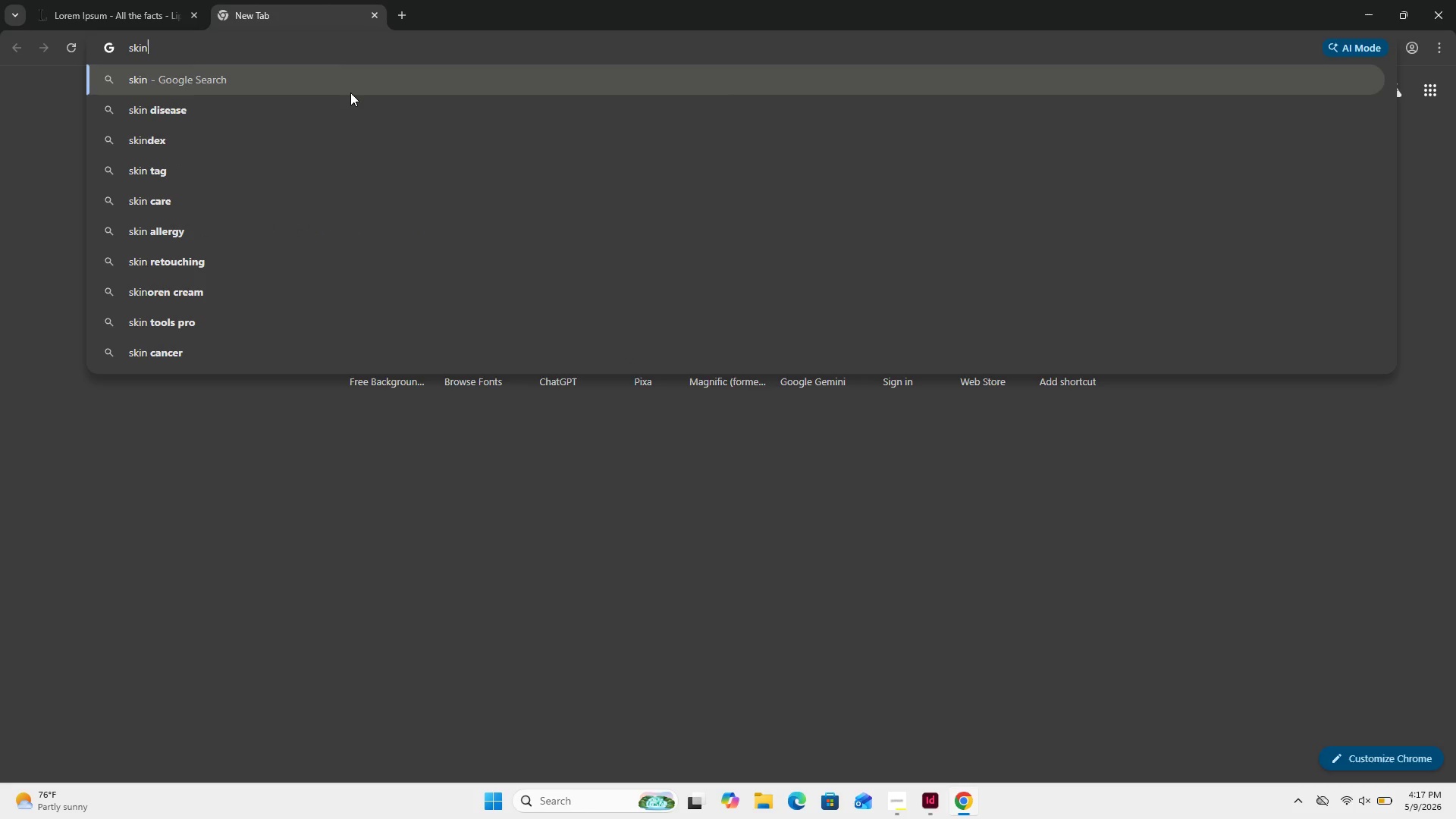 
type( layer)
 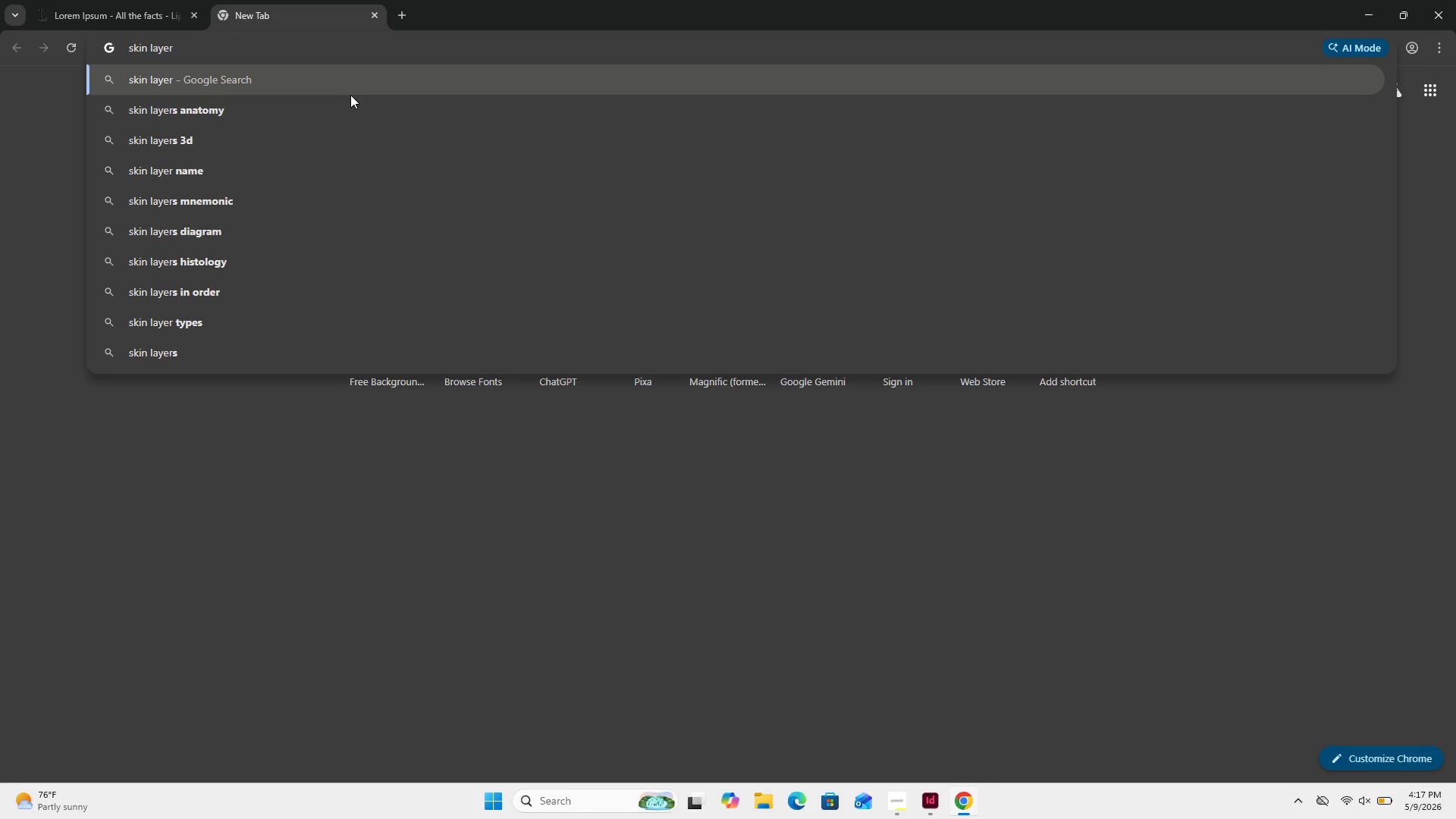 
key(Enter)
 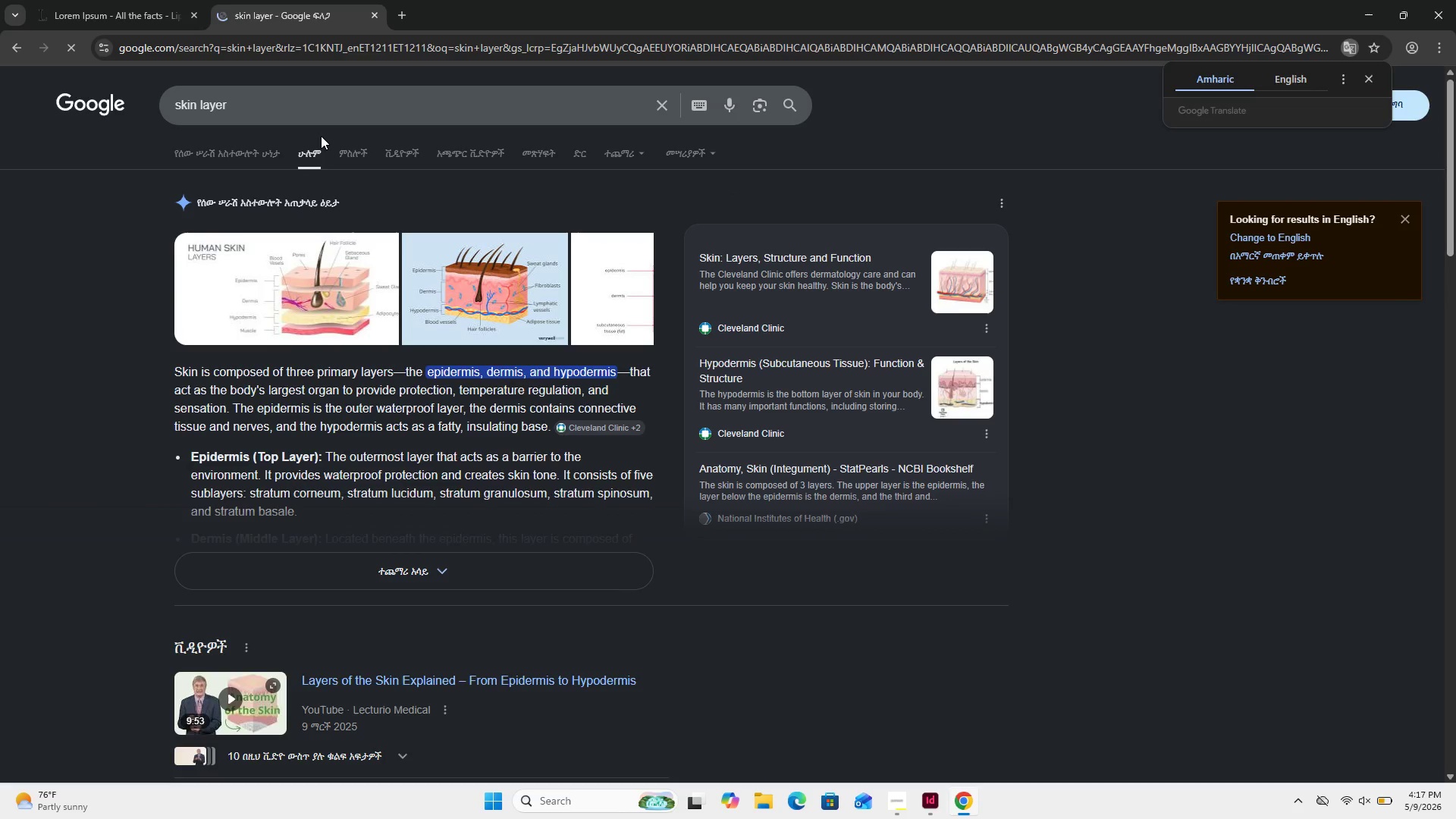 
left_click([342, 161])
 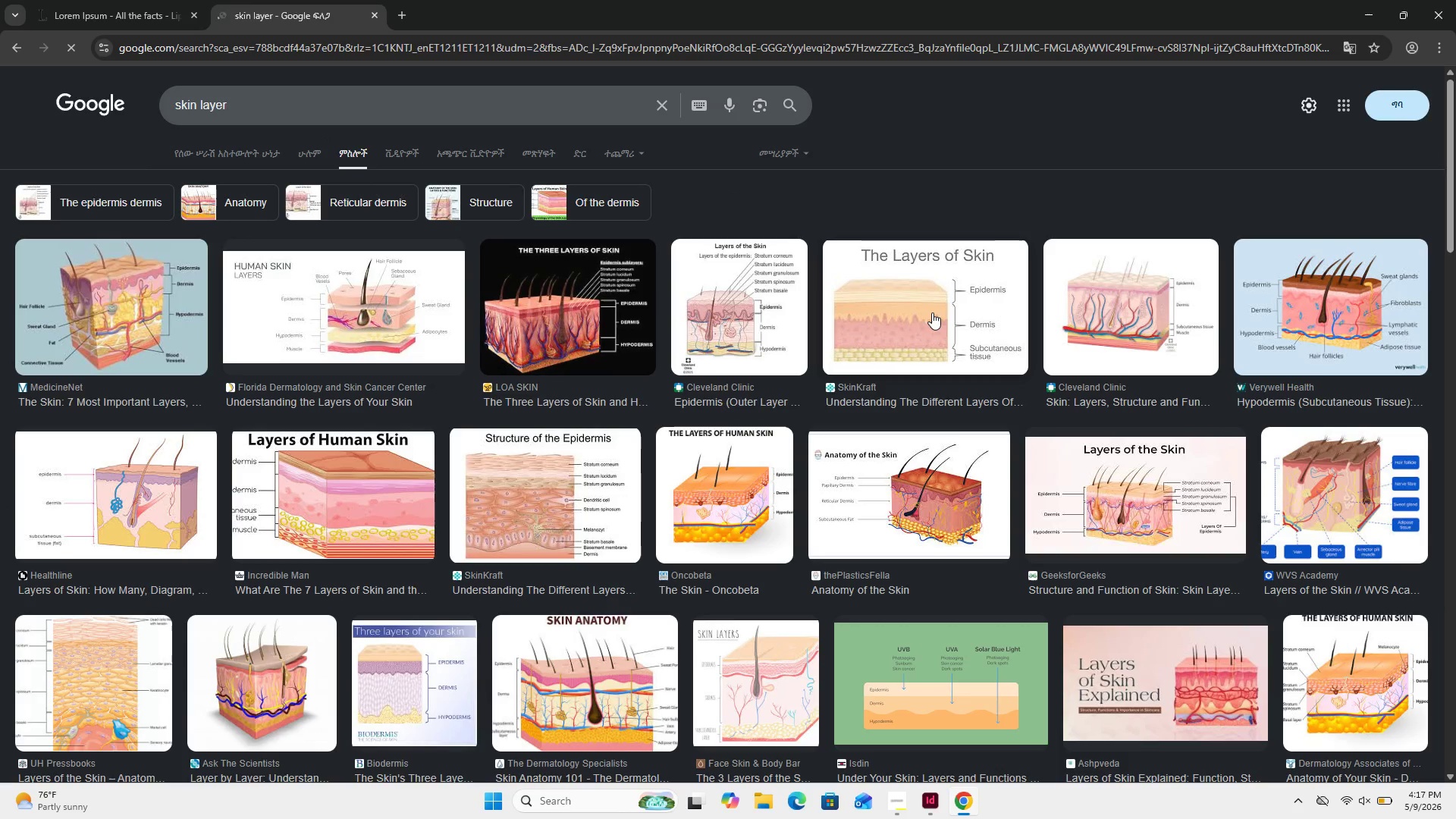 
wait(5.59)
 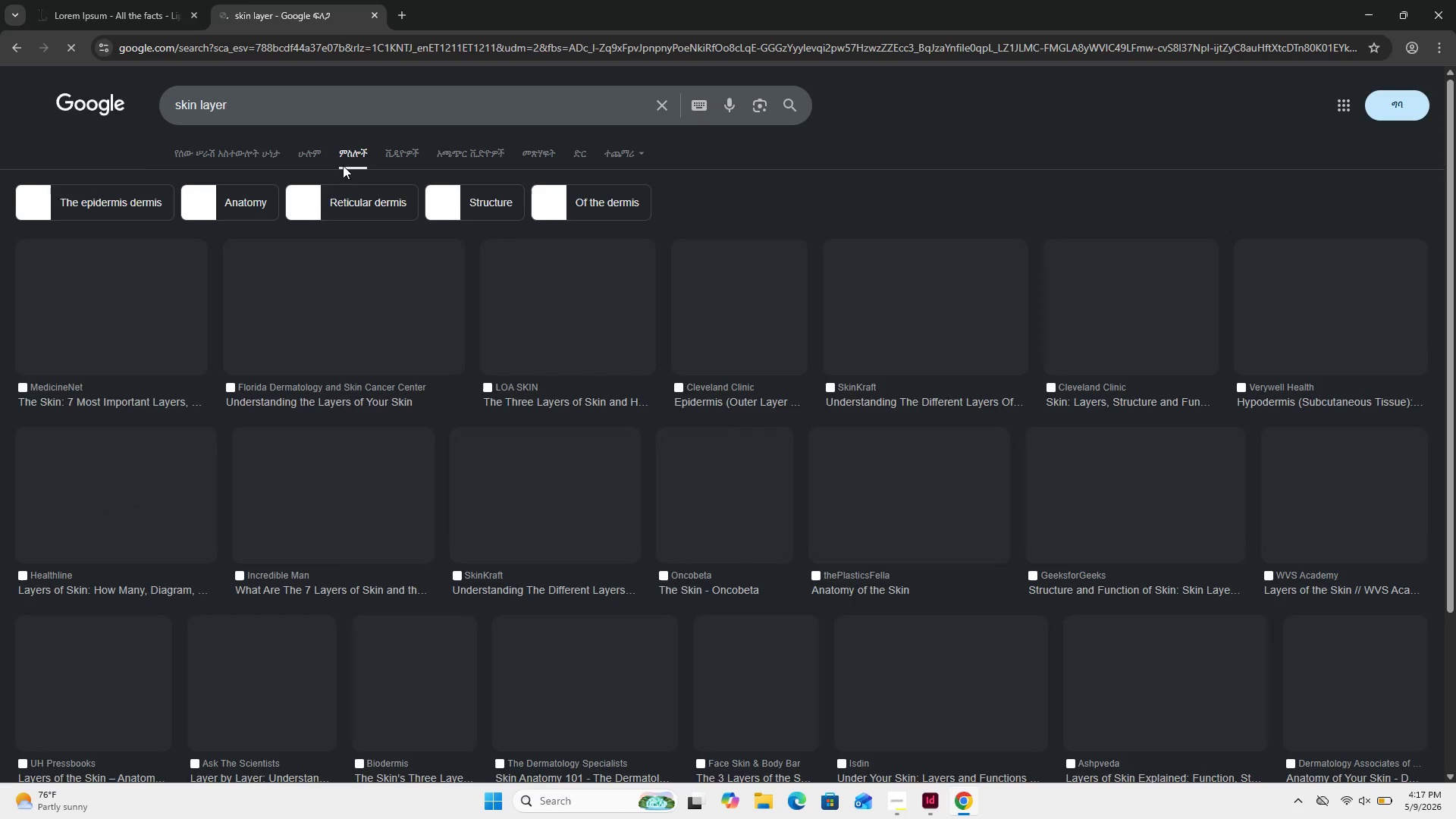 
left_click([899, 327])
 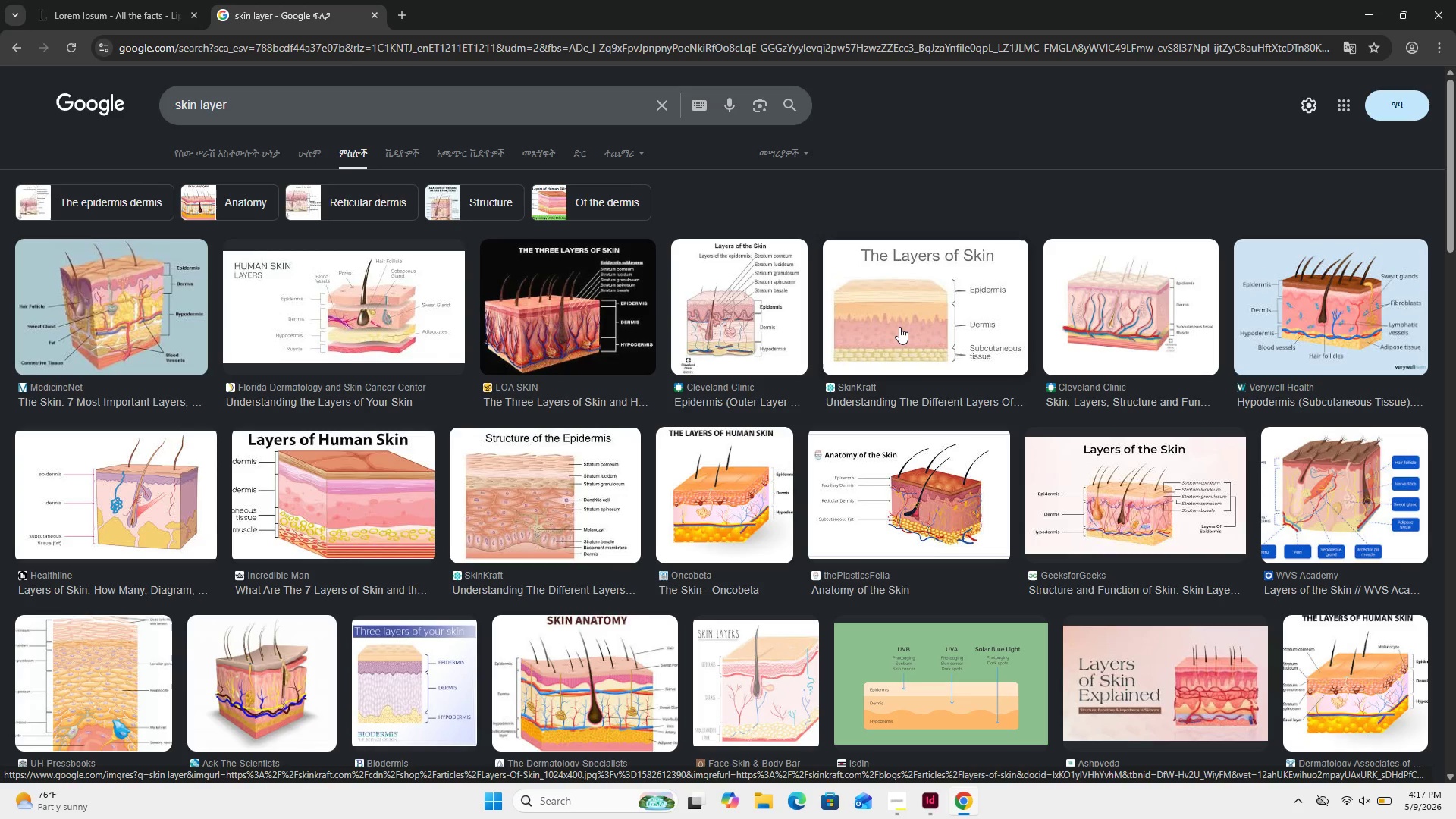 
left_click([899, 327])
 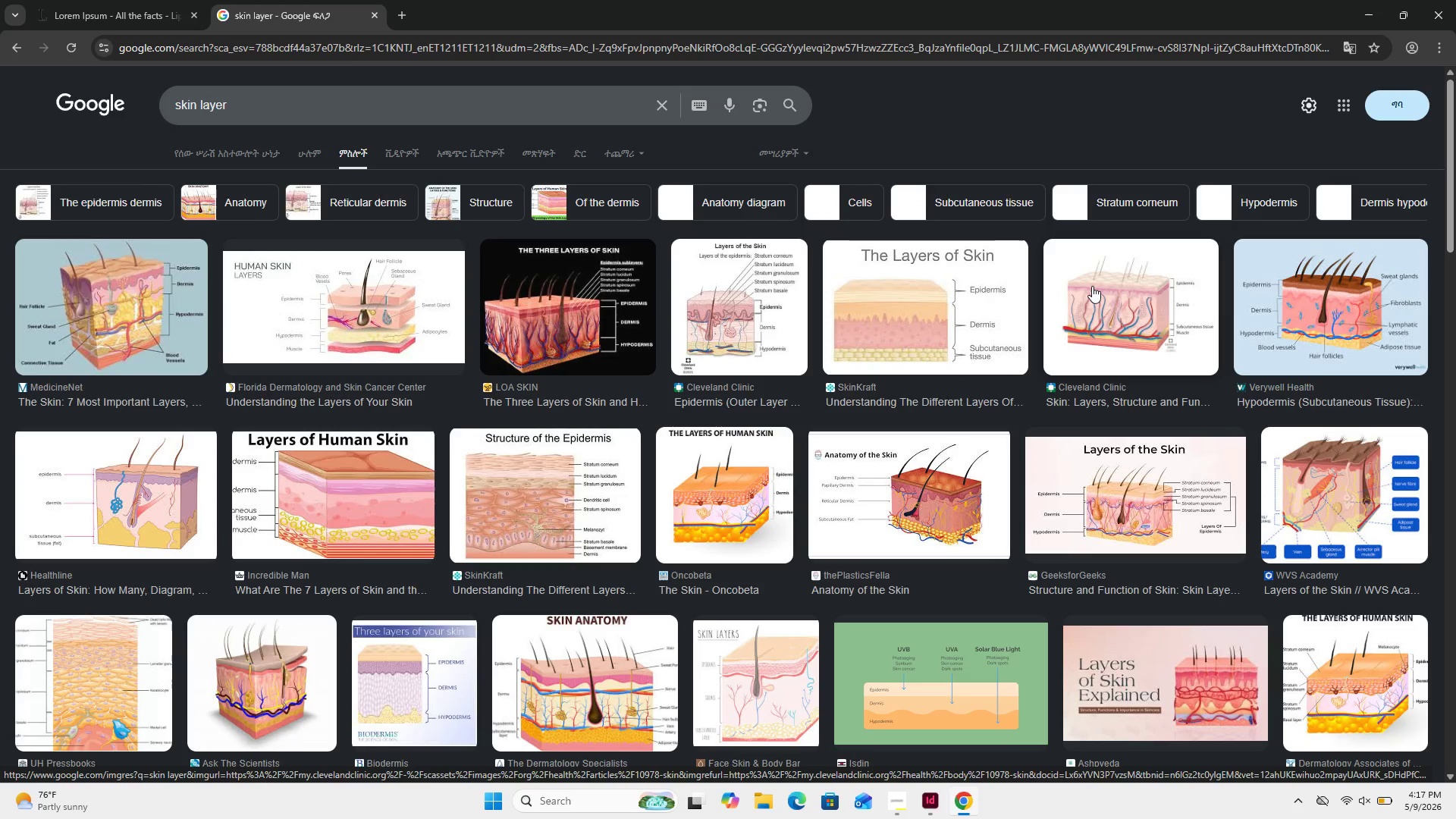 
wait(7.09)
 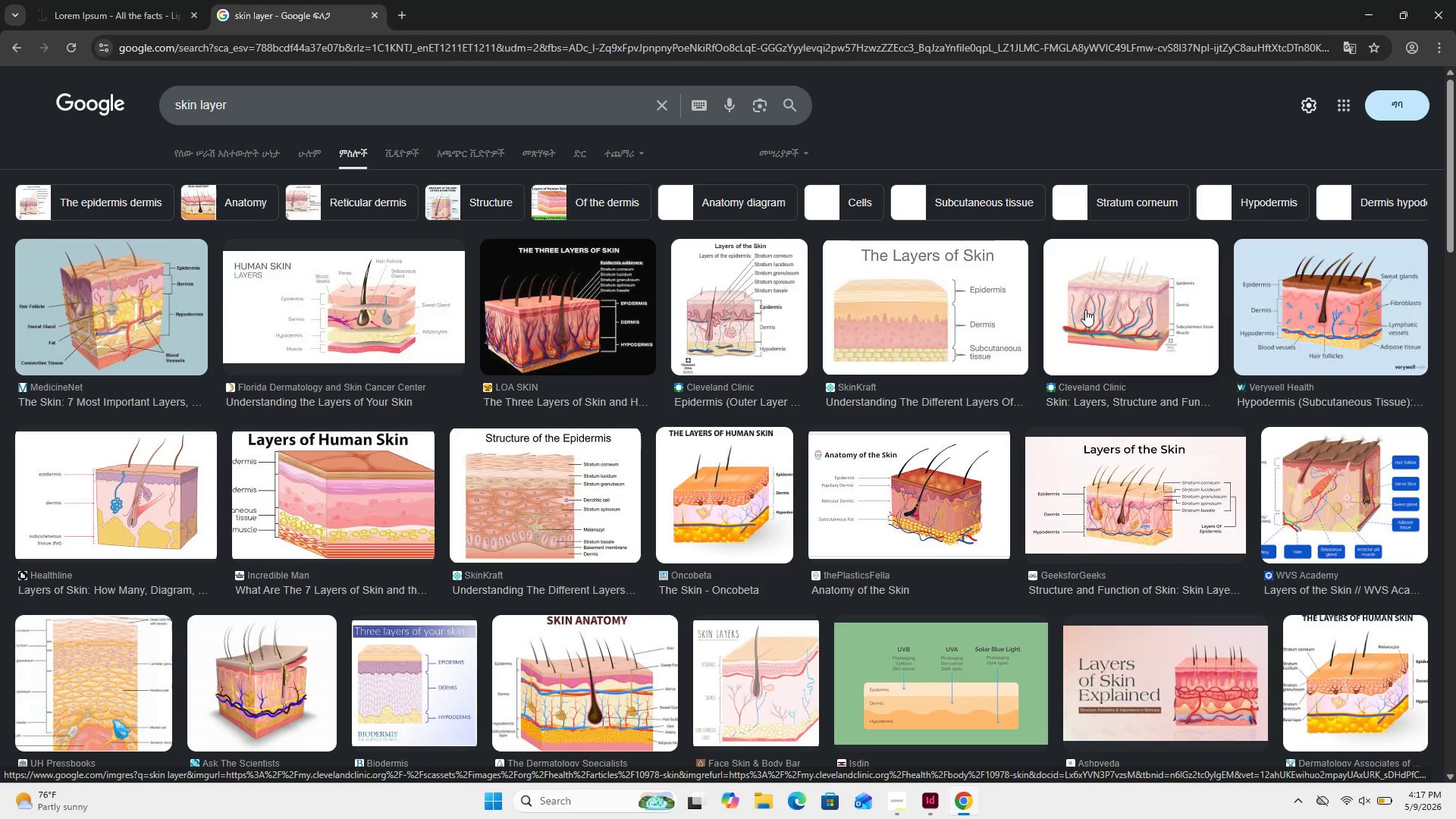 
left_click([1004, 316])
 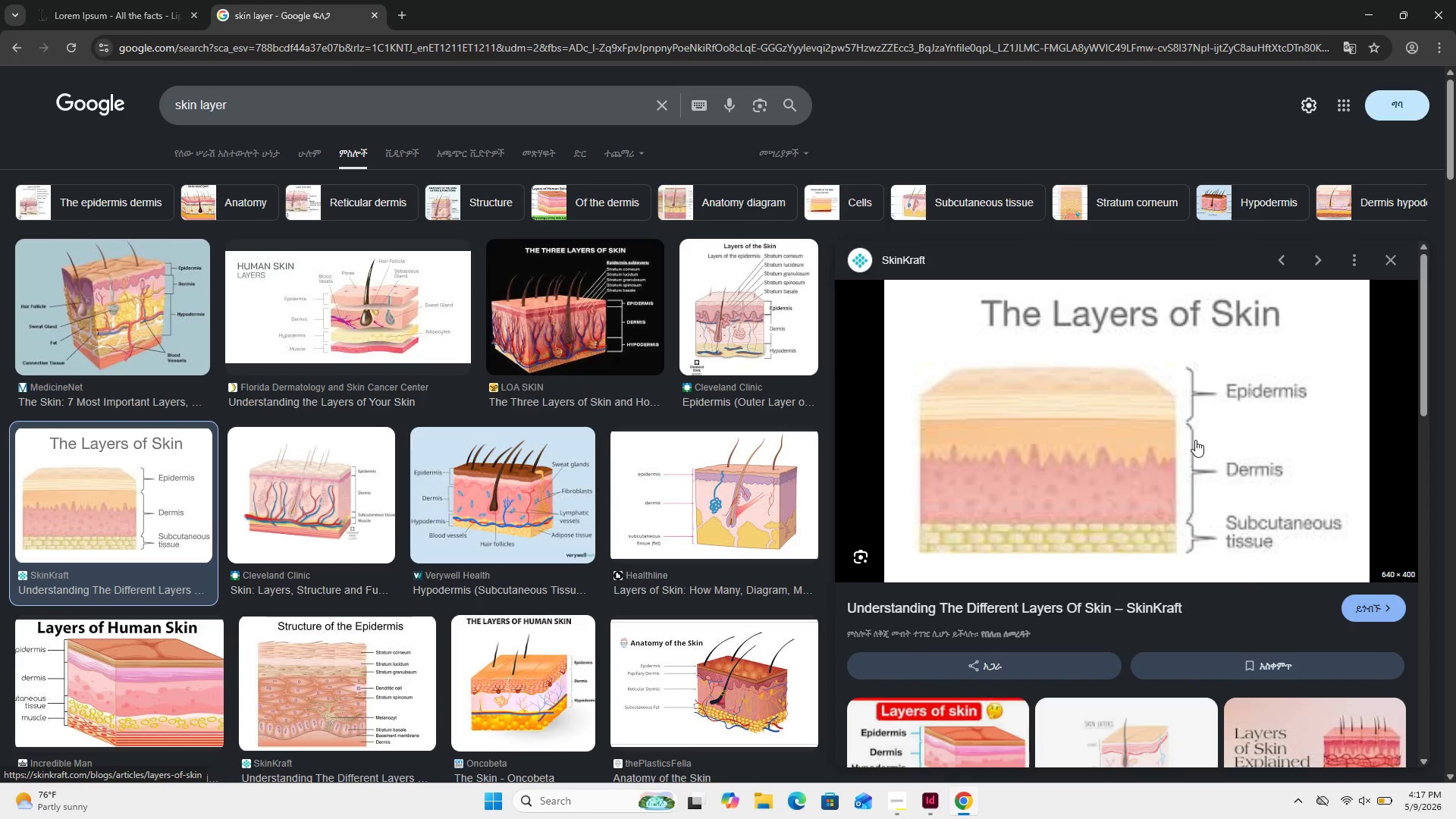 
scroll: coordinate [1200, 445], scroll_direction: down, amount: 7.0
 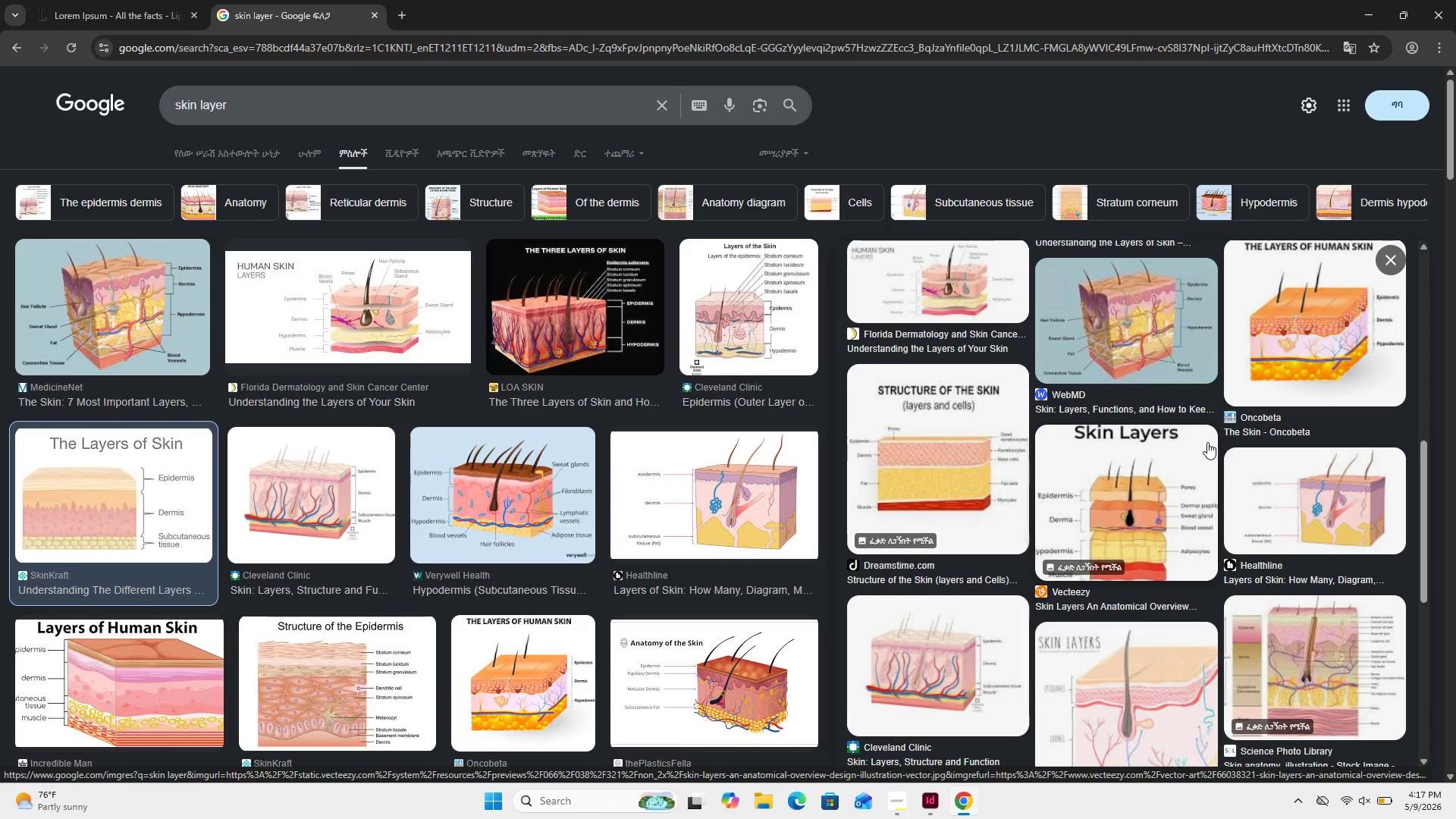 
scroll: coordinate [1207, 442], scroll_direction: up, amount: 2.0
 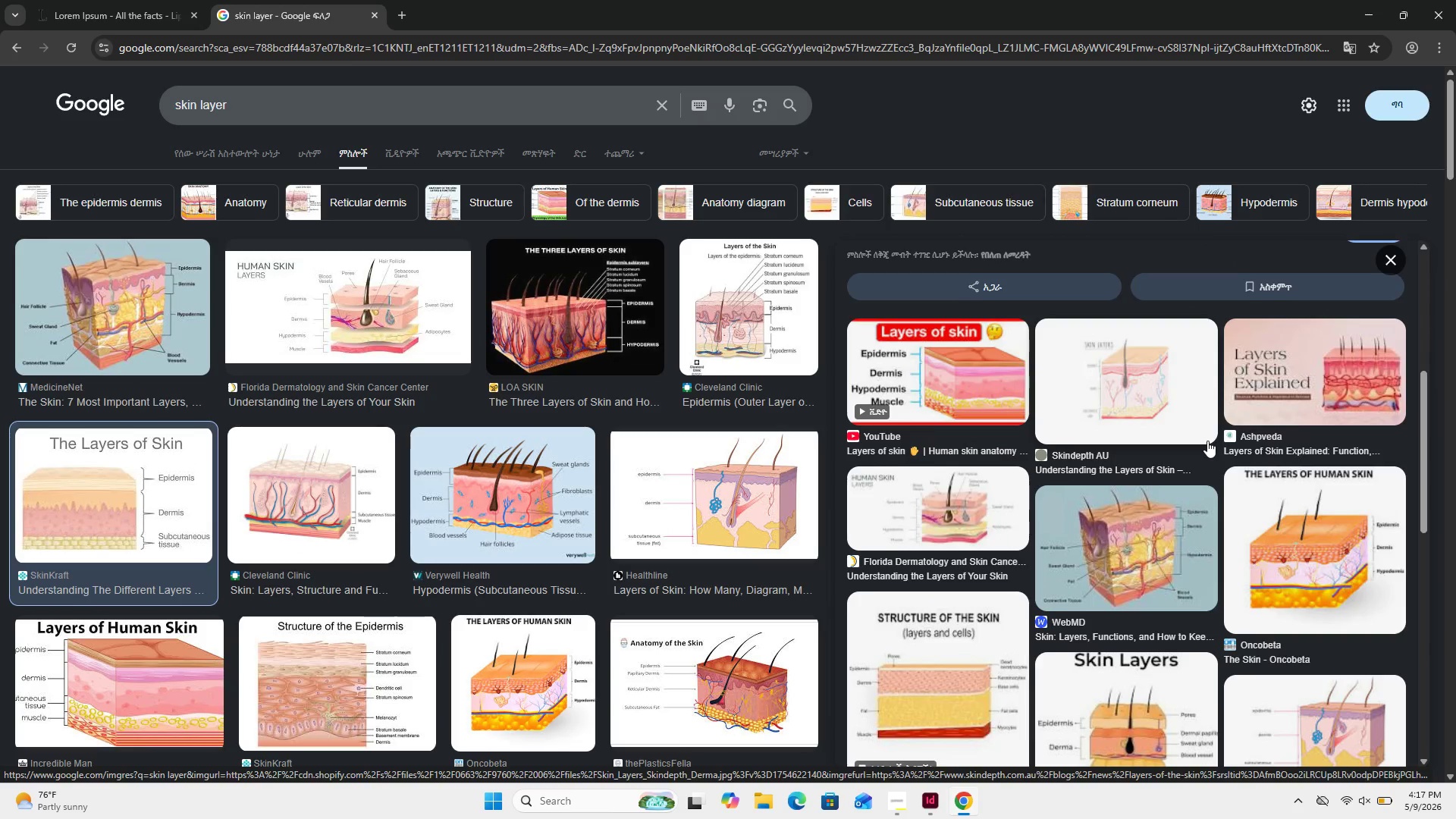 
scroll: coordinate [1216, 449], scroll_direction: down, amount: 6.0
 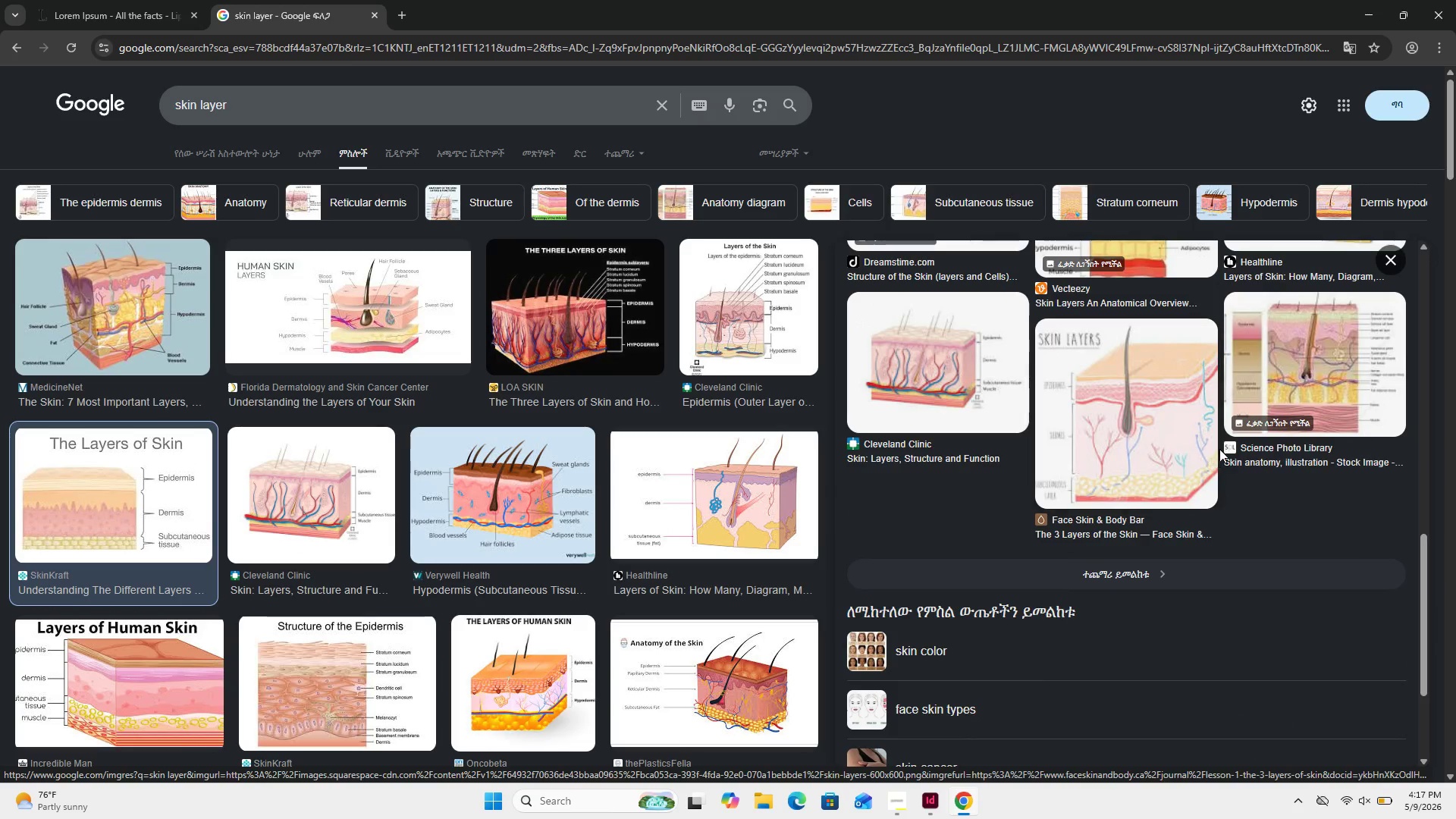 
scroll: coordinate [1223, 453], scroll_direction: up, amount: 14.0
 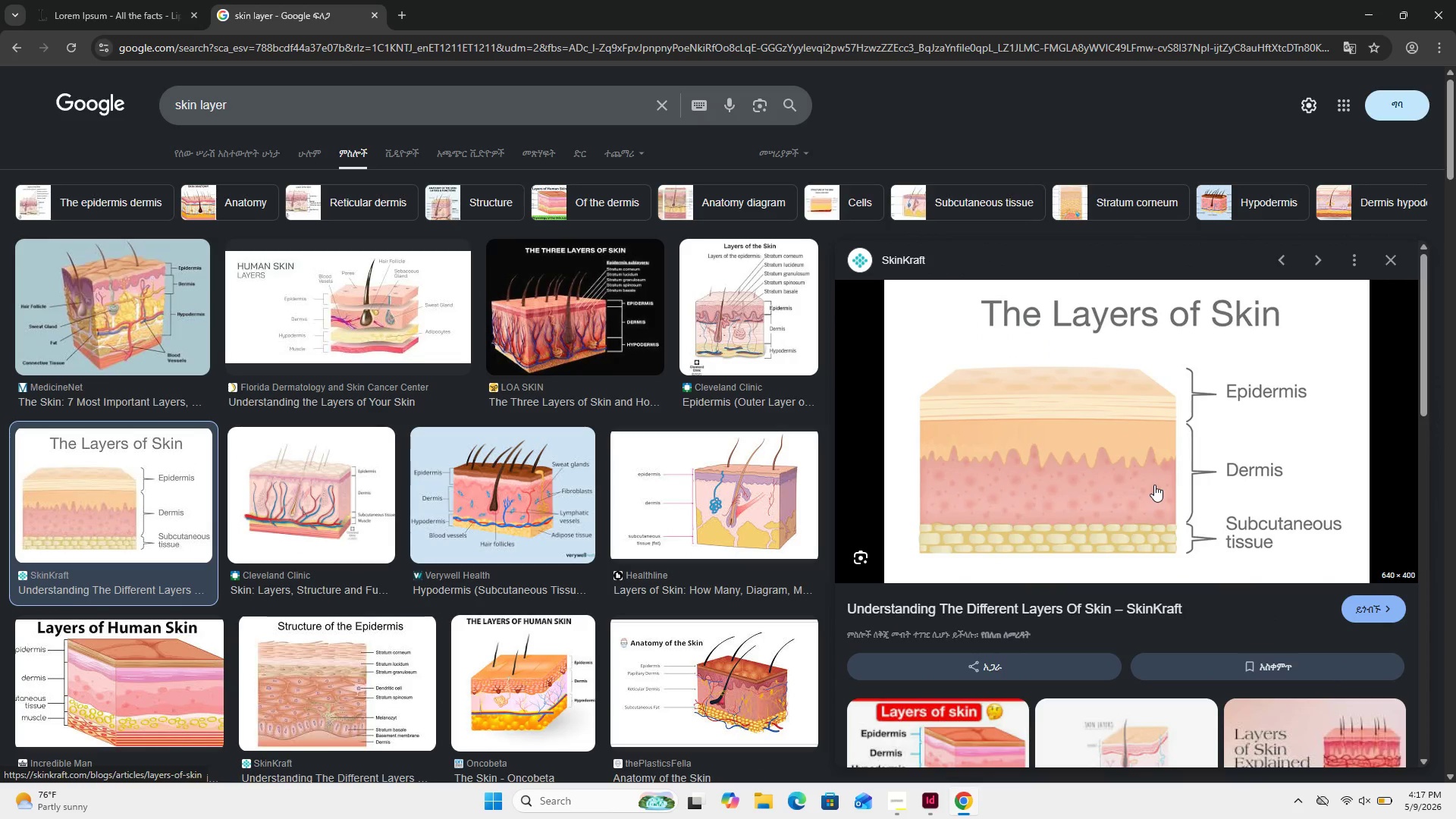 
right_click([1154, 485])
 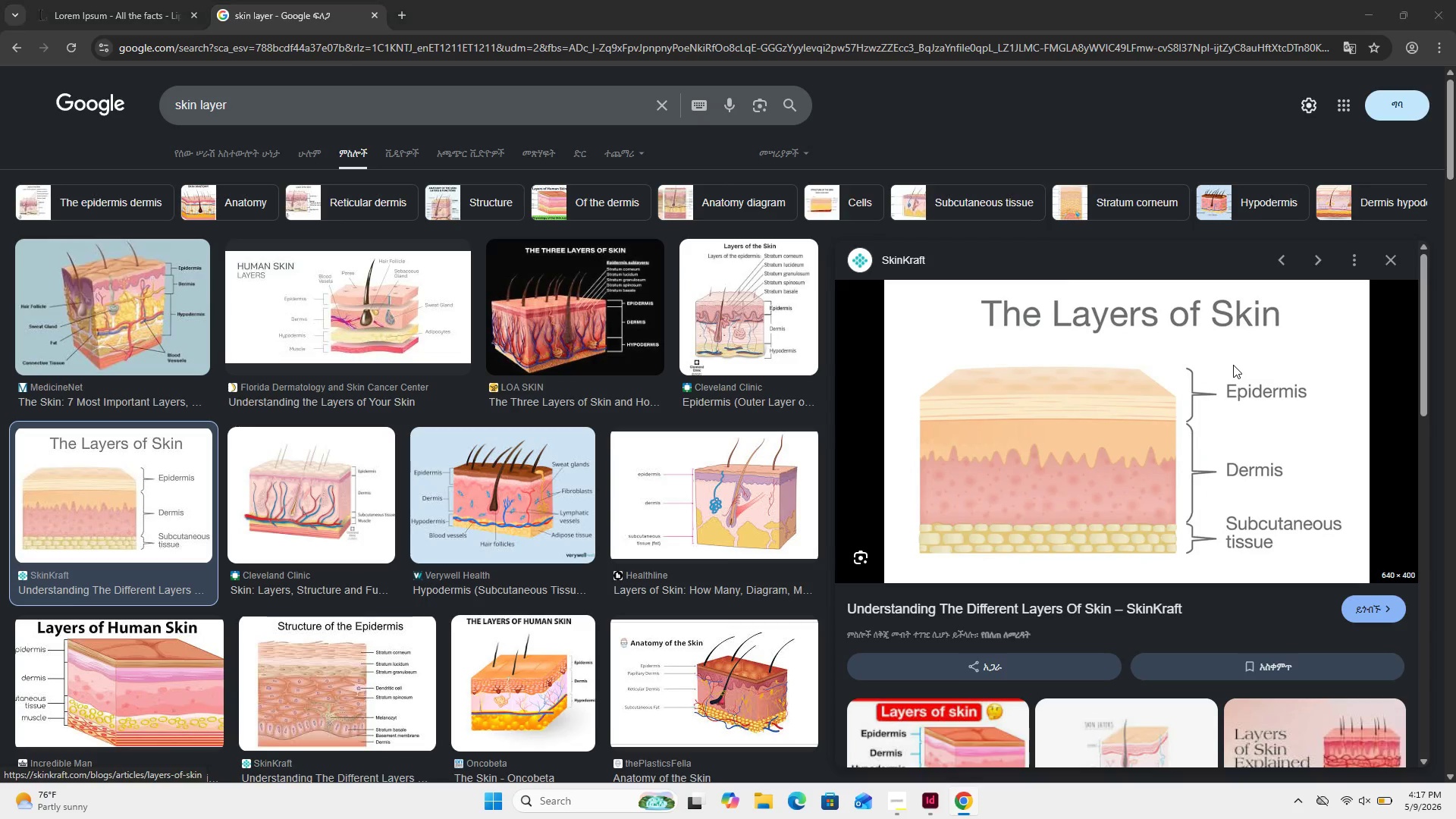 
wait(18.52)
 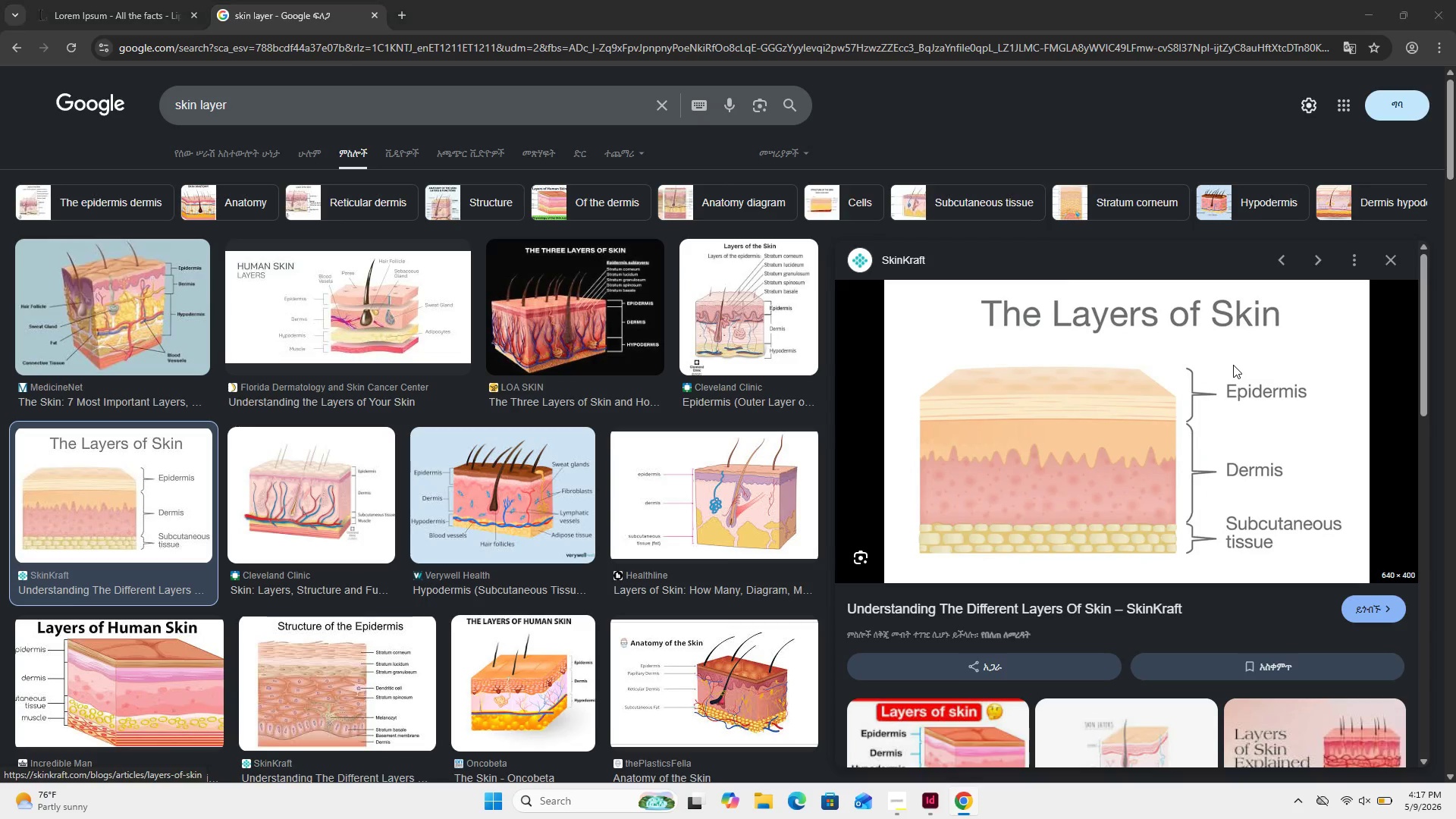 
left_click([933, 814])
 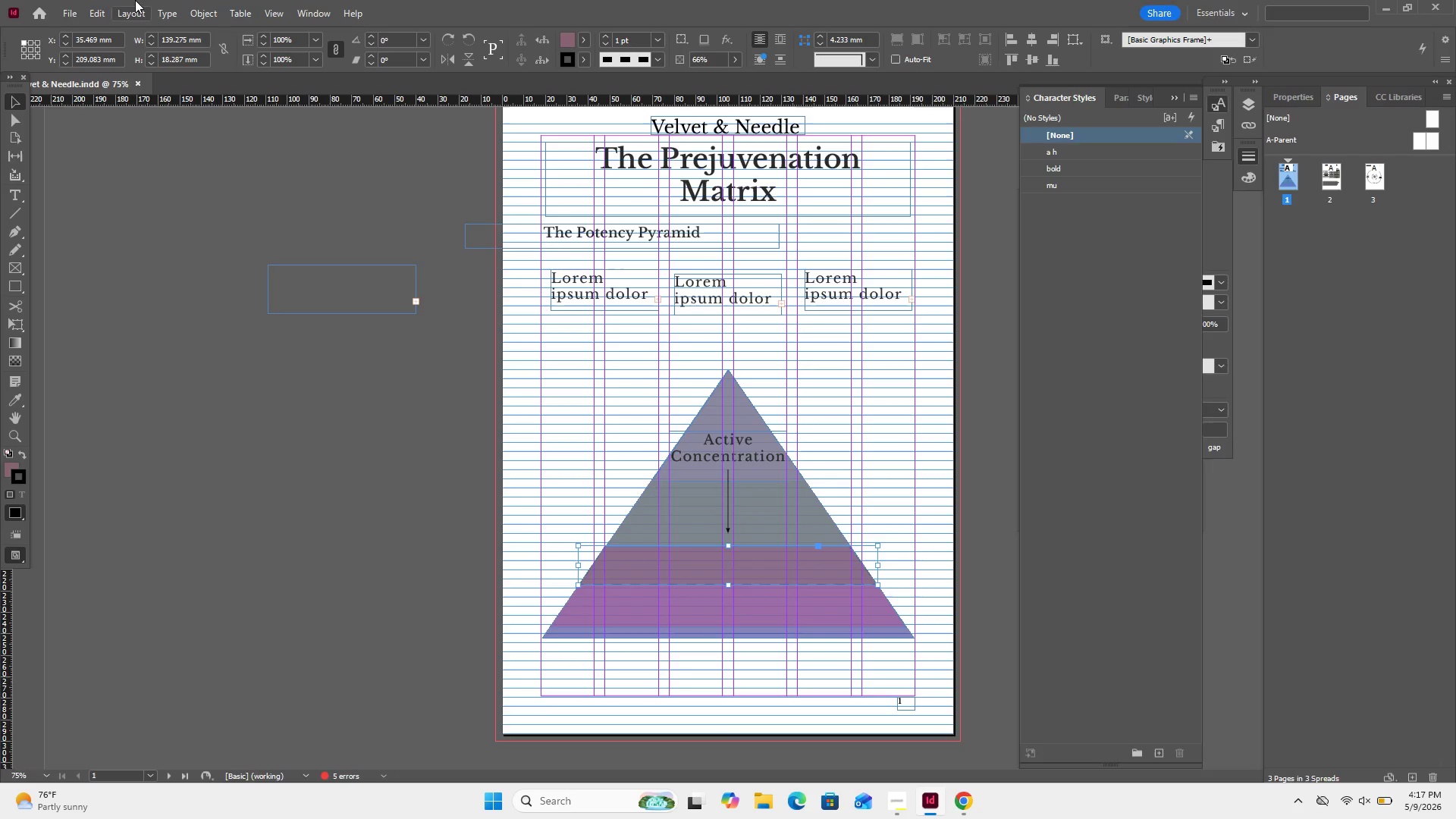 
left_click_drag(start_coordinate=[191, 107], to_coordinate=[325, 400])
 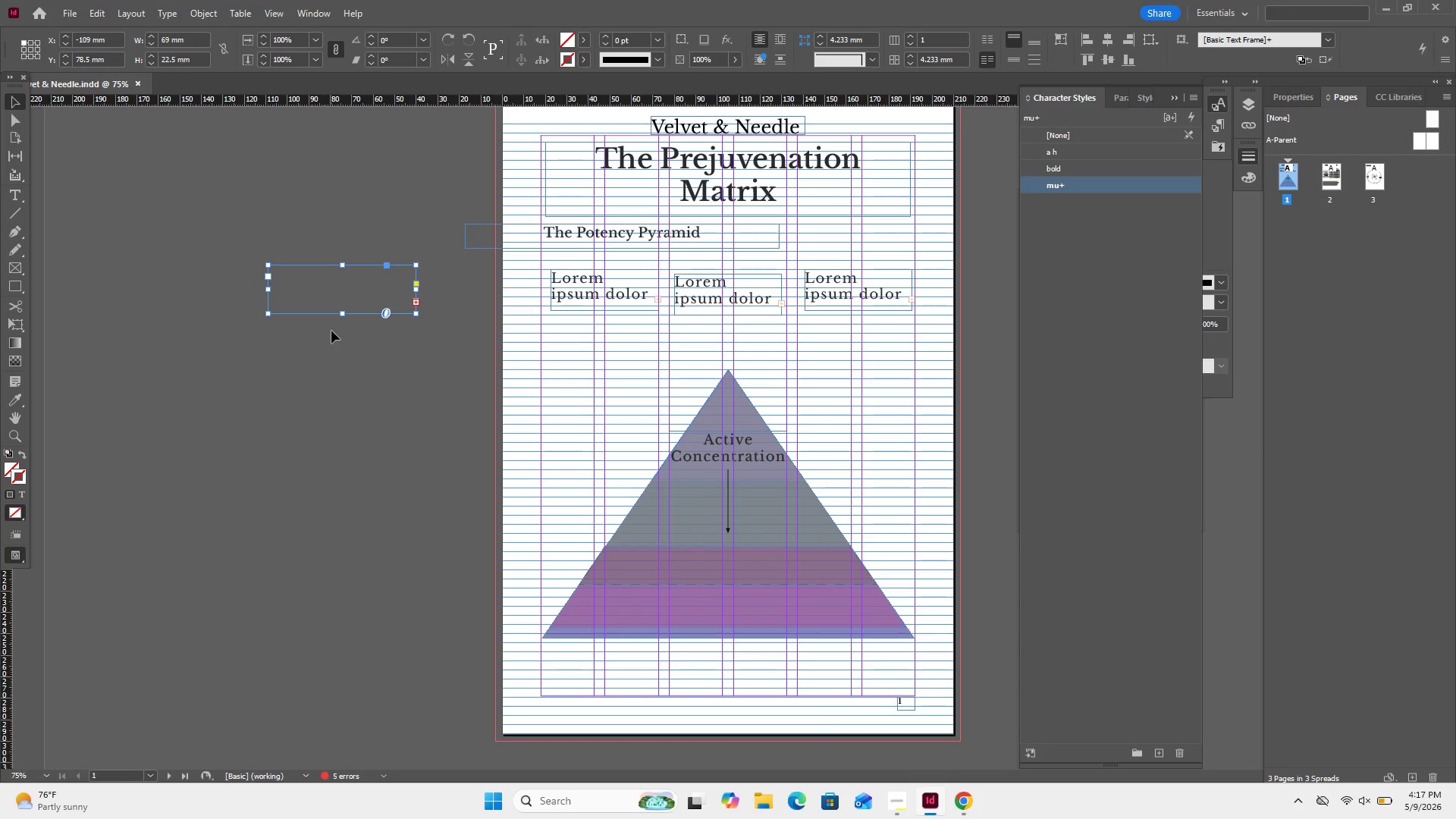 
key(Delete)
 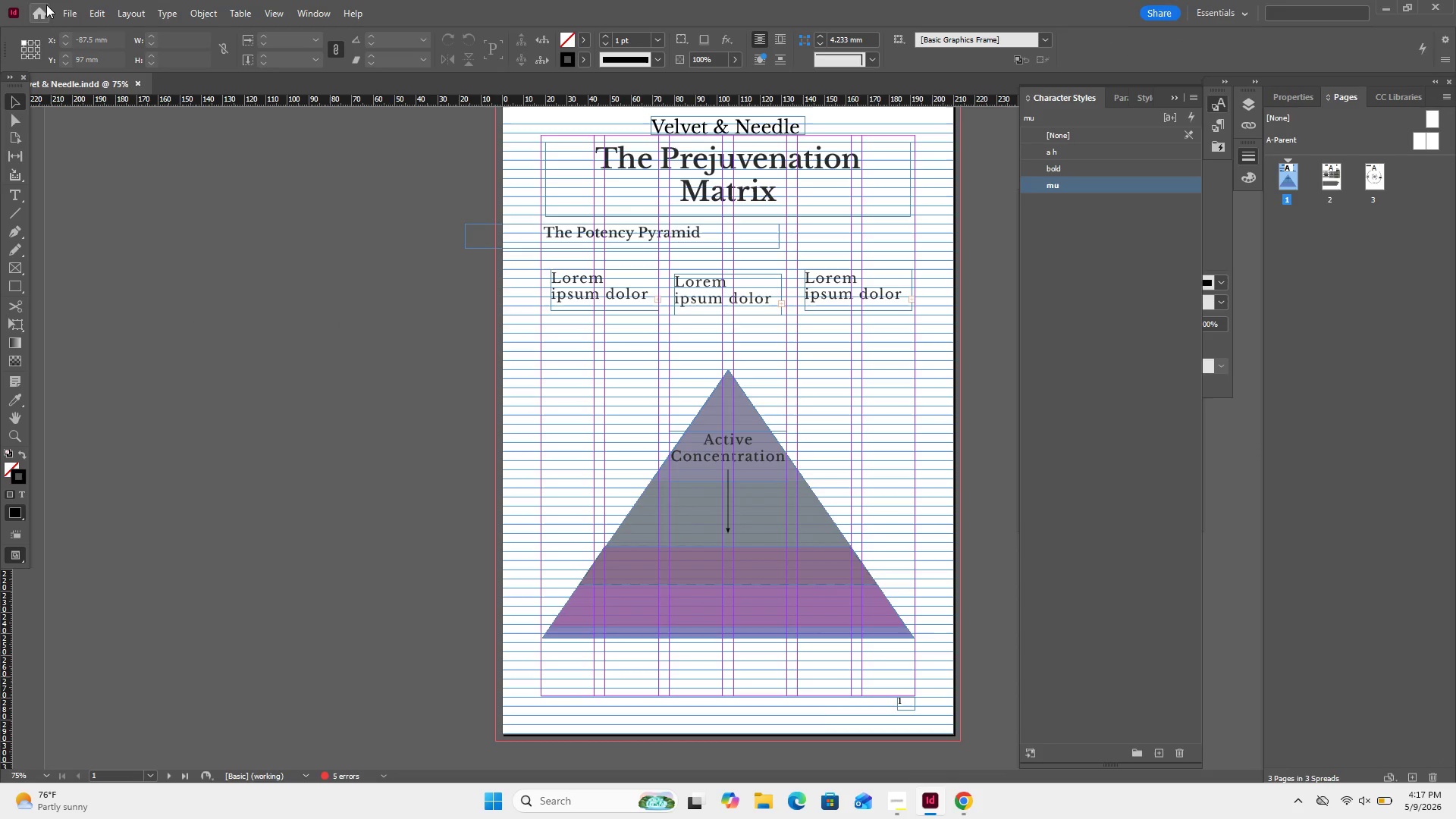 
left_click([73, 18])
 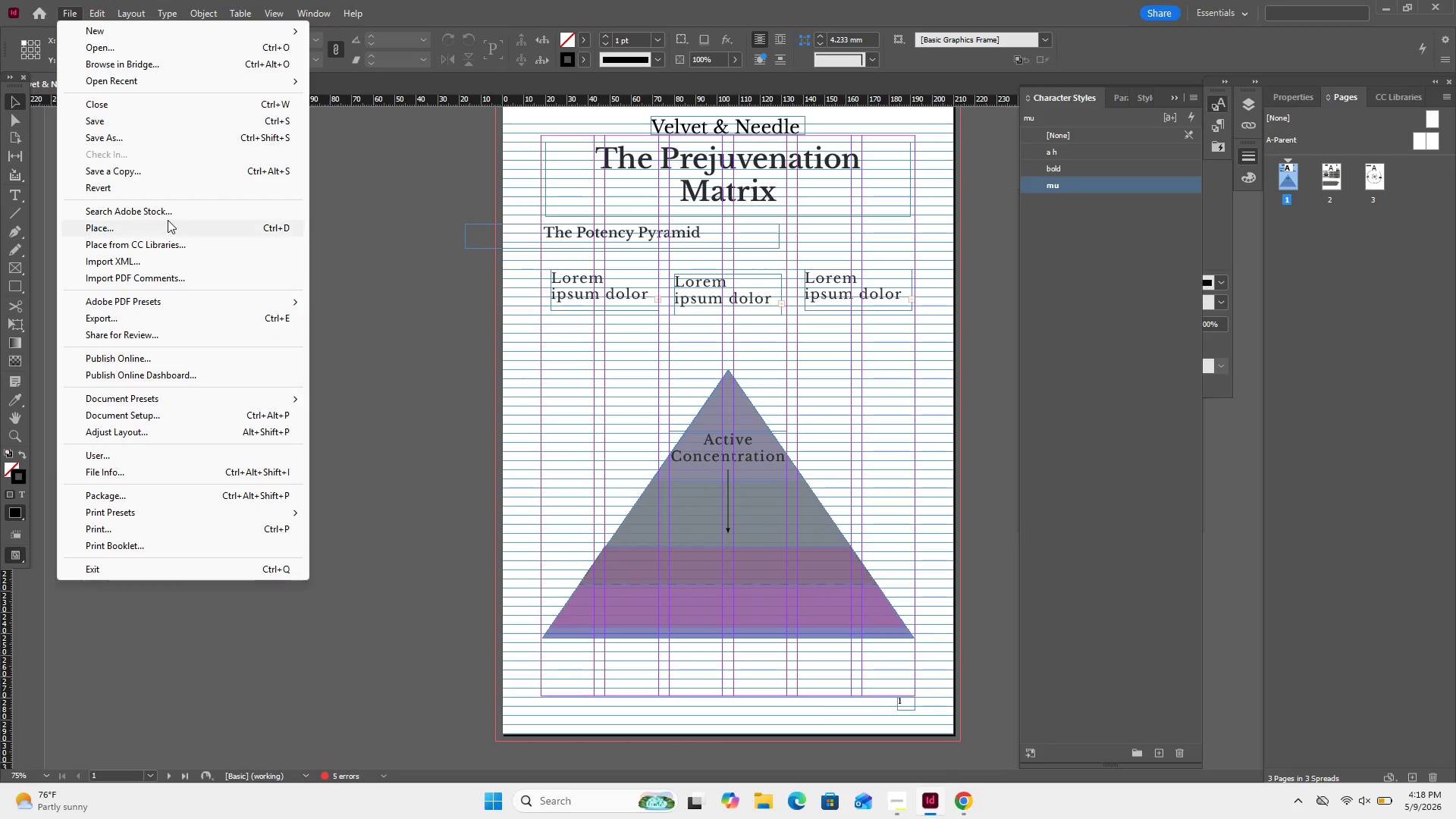 
left_click([168, 220])
 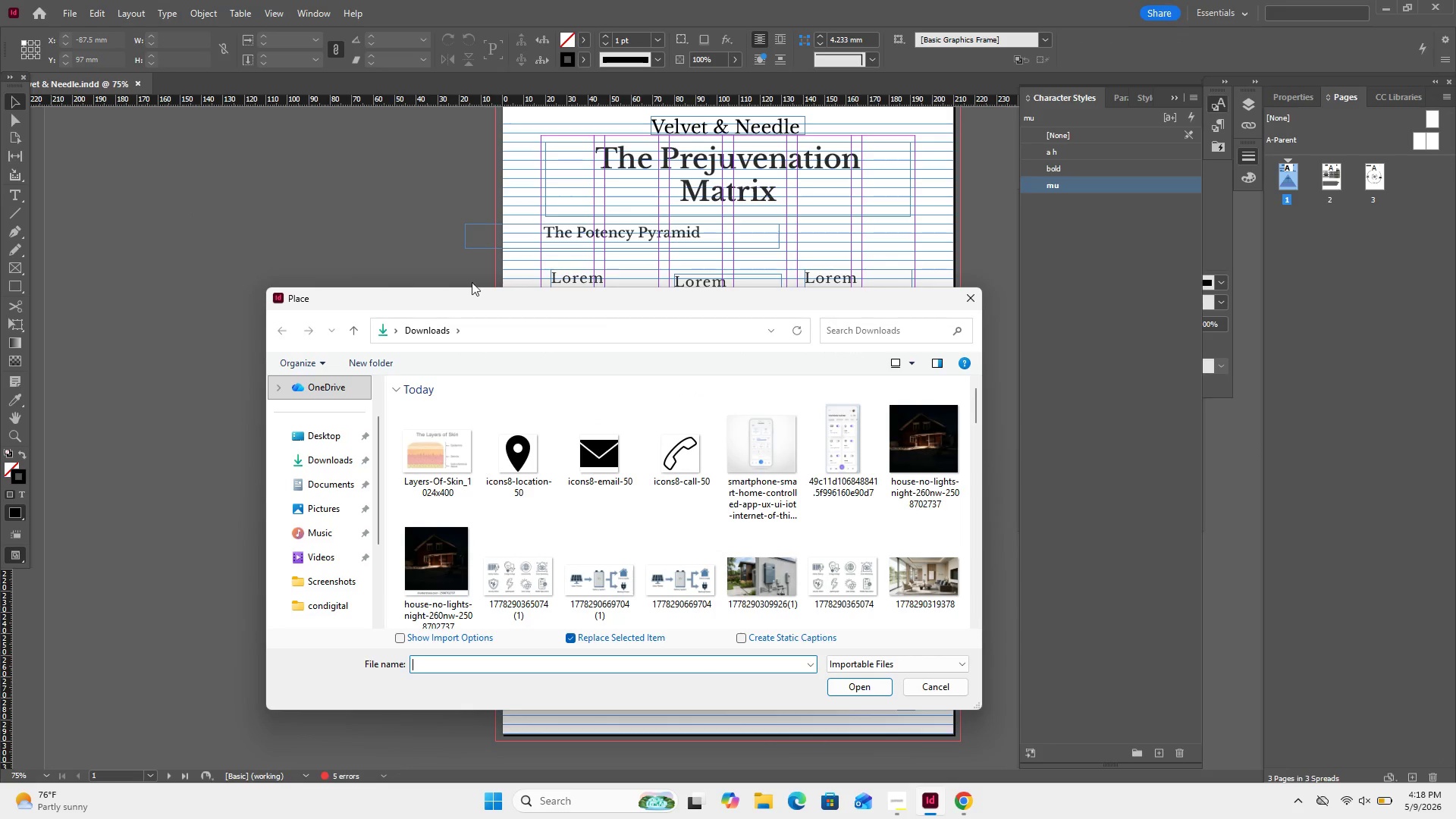 
left_click([449, 457])
 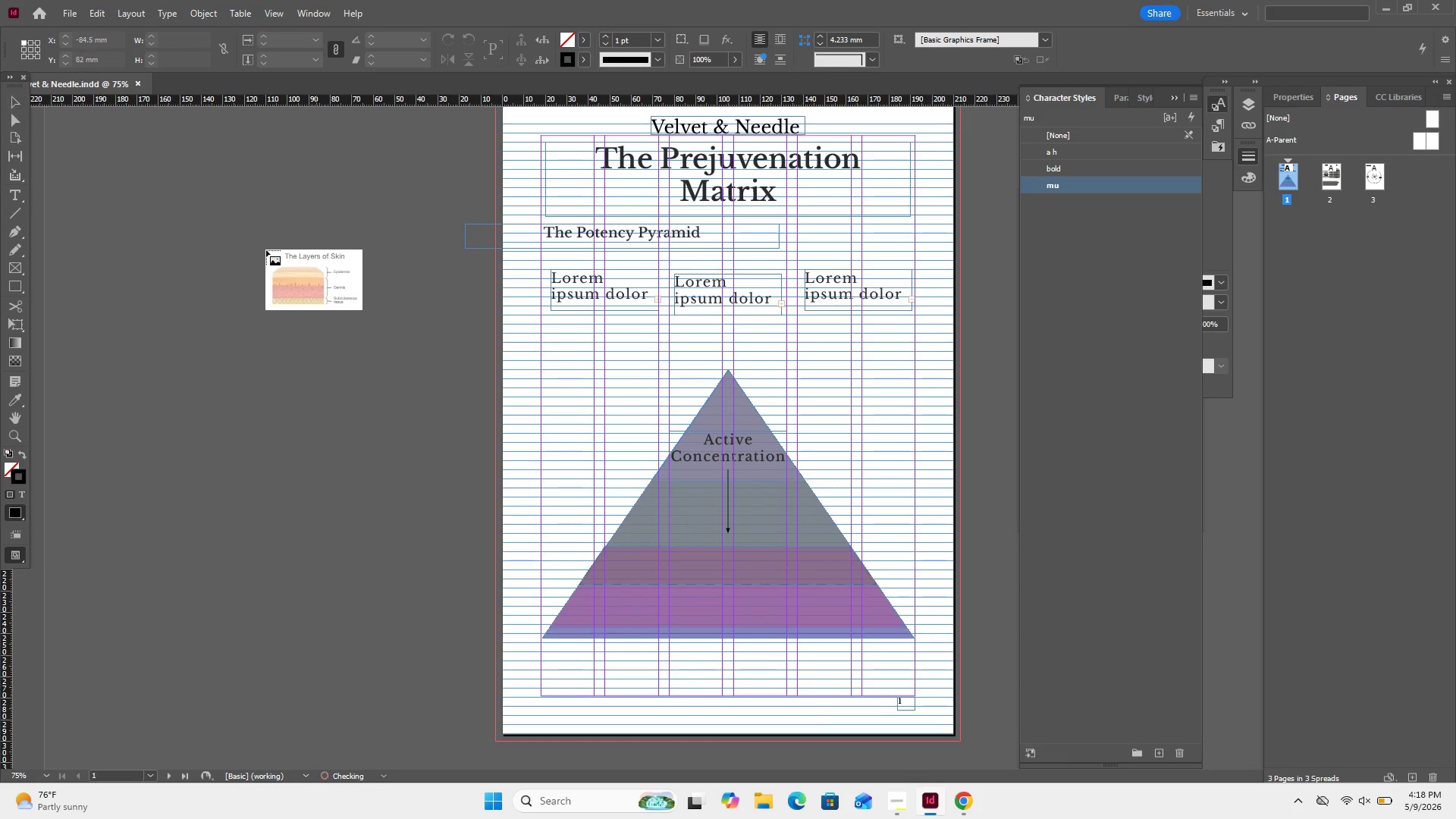 
left_click_drag(start_coordinate=[141, 218], to_coordinate=[333, 444])
 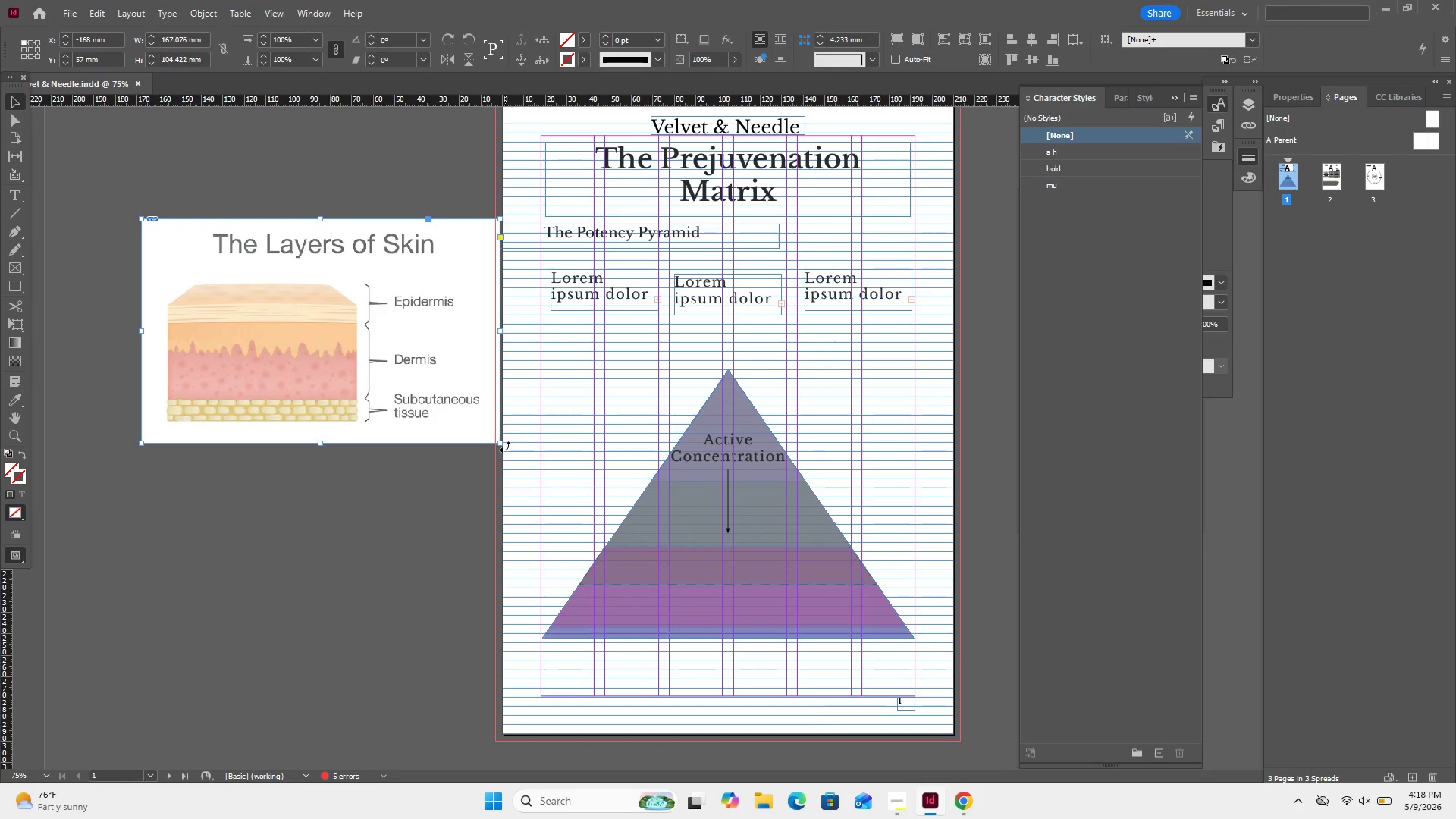 
left_click_drag(start_coordinate=[503, 444], to_coordinate=[362, 421])
 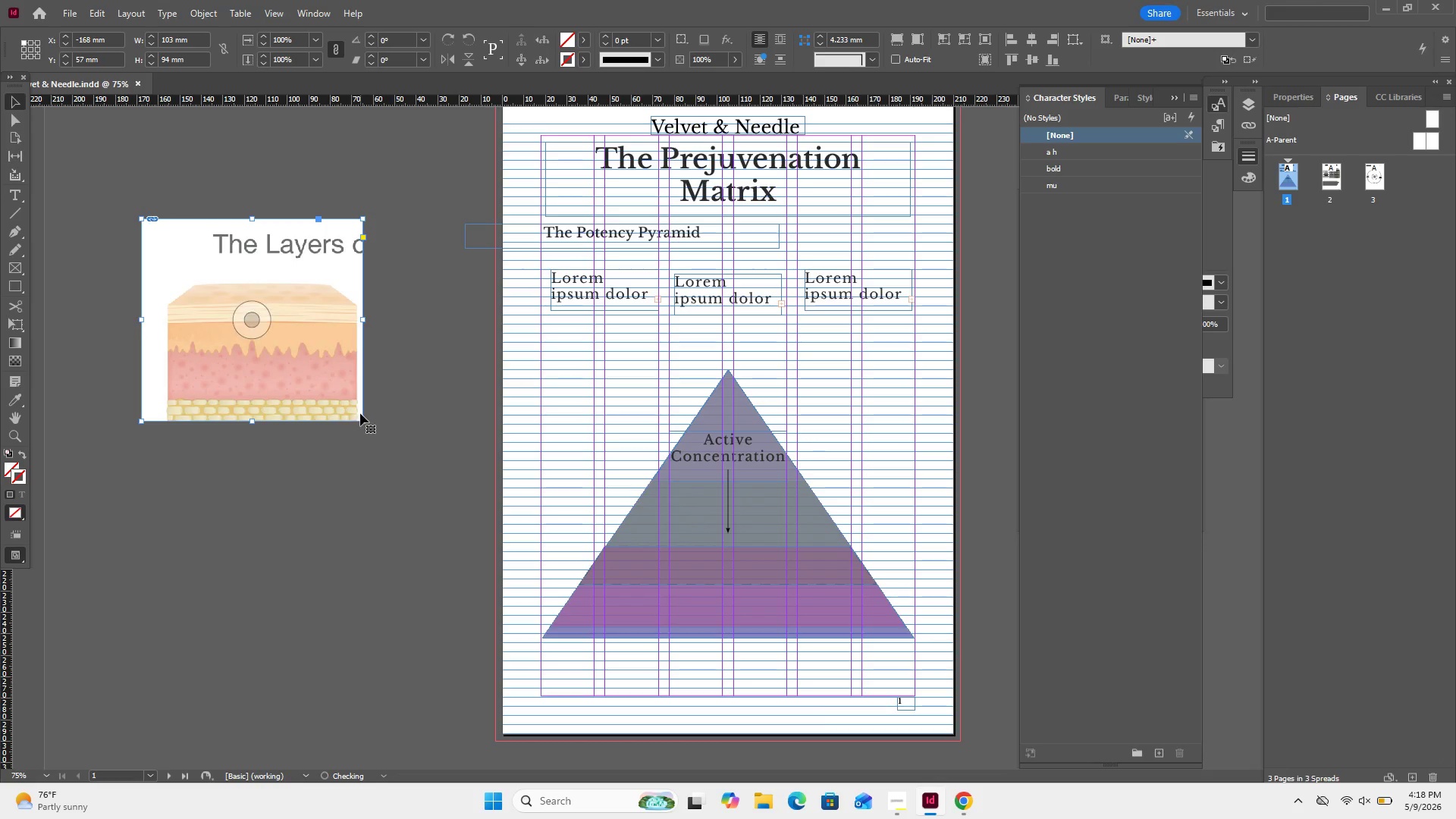 
key(Control+Z)
 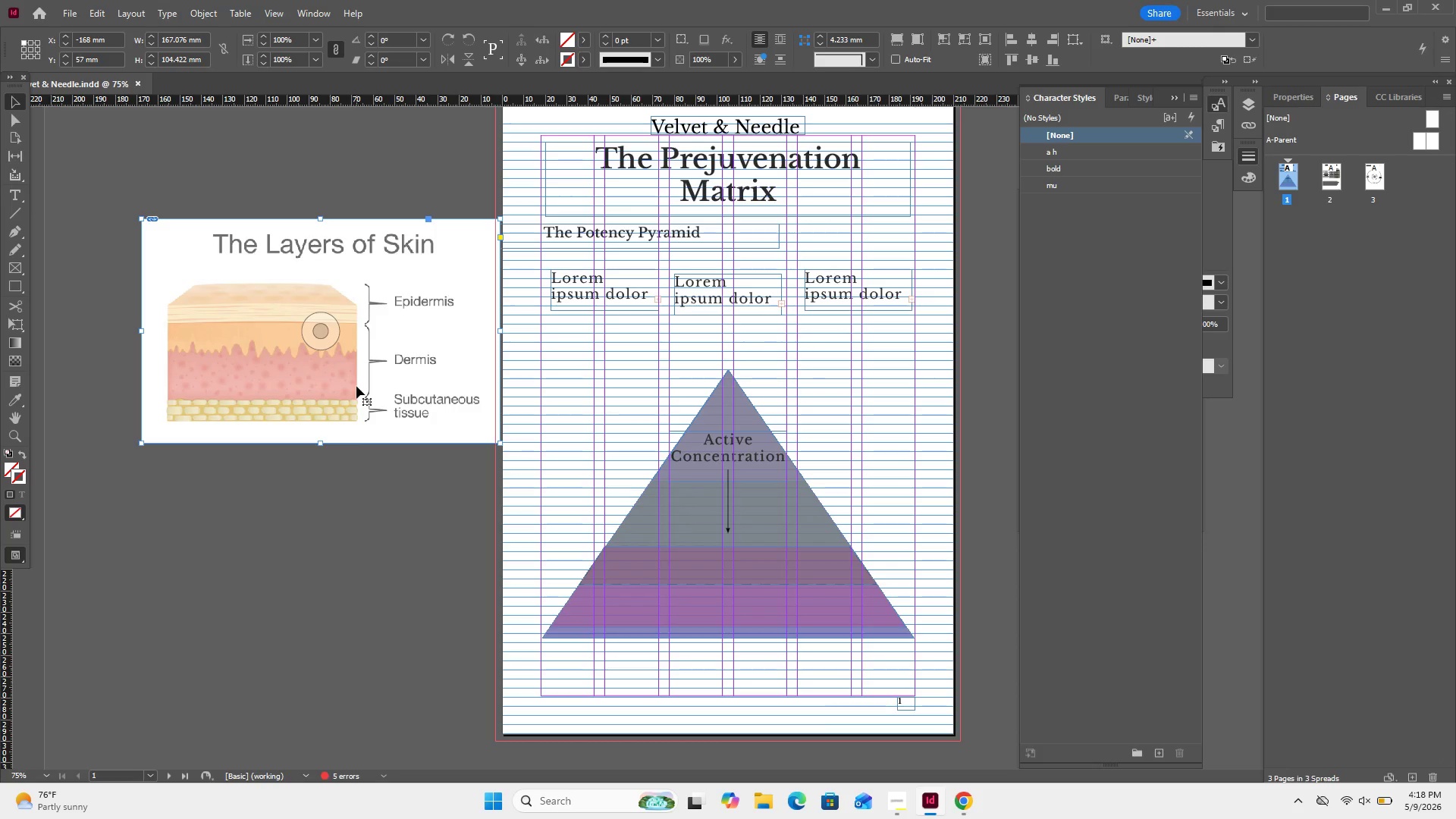 
key(Delete)
 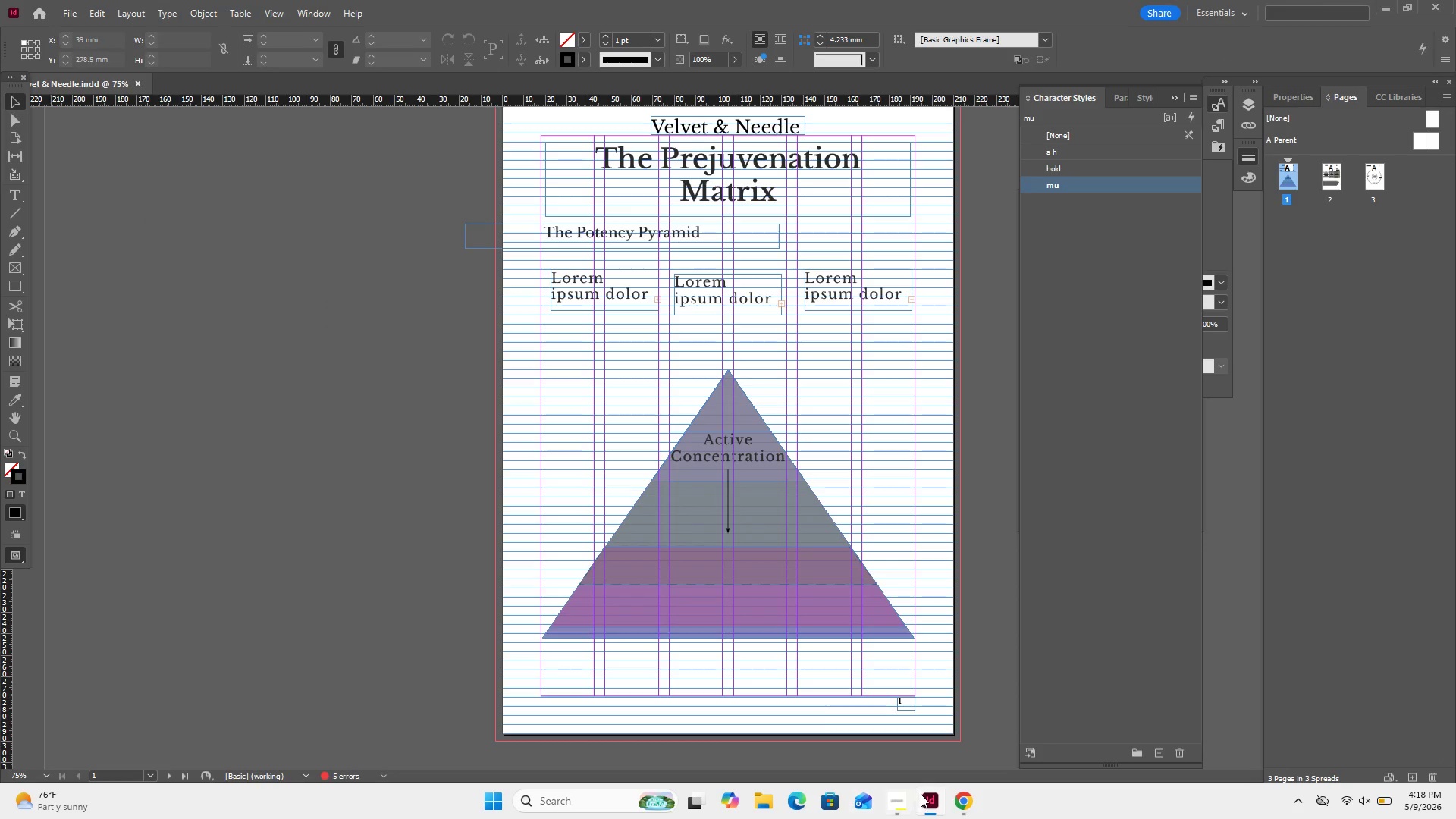 
left_click([971, 805])
 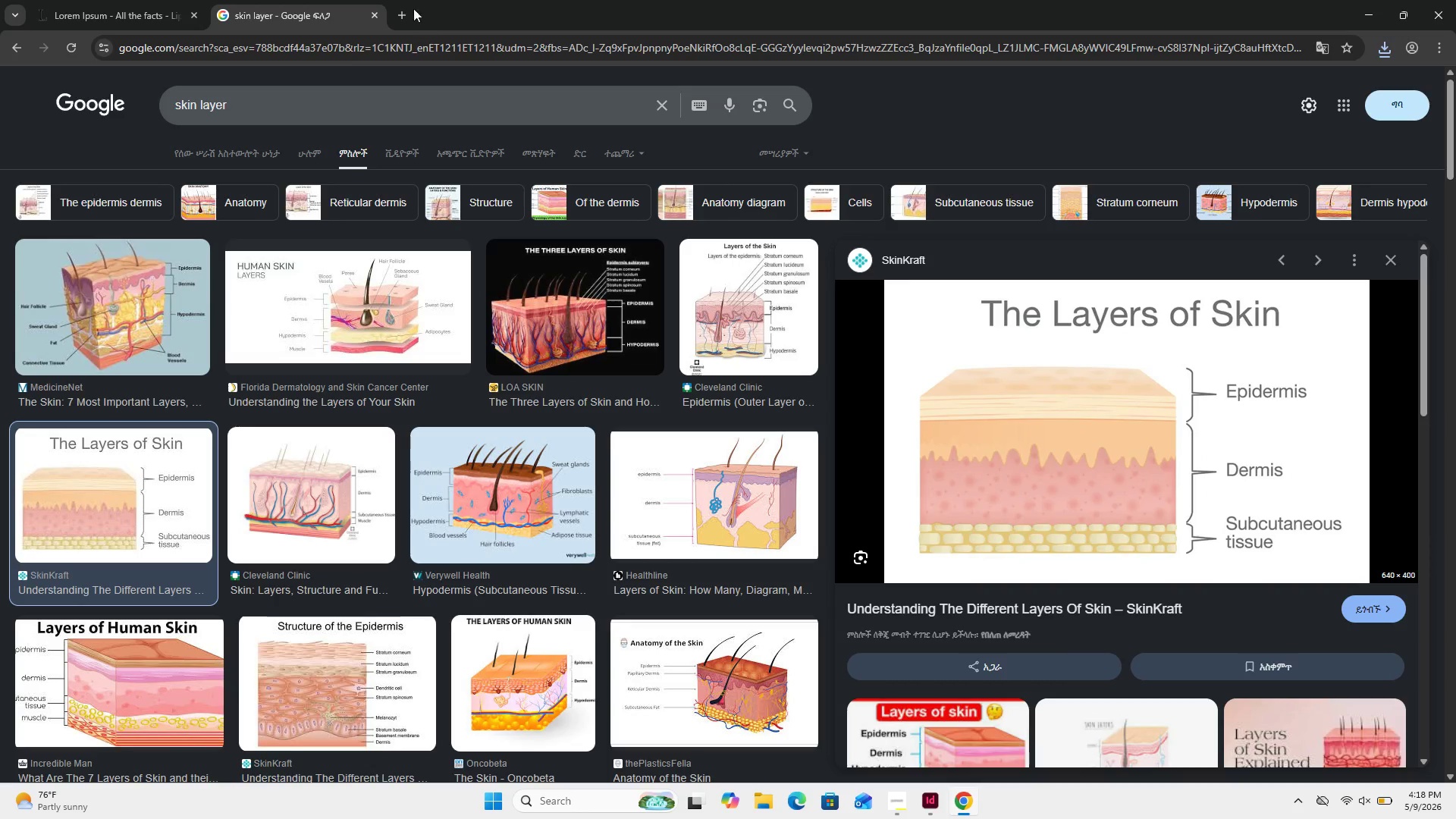 
left_click([401, 24])
 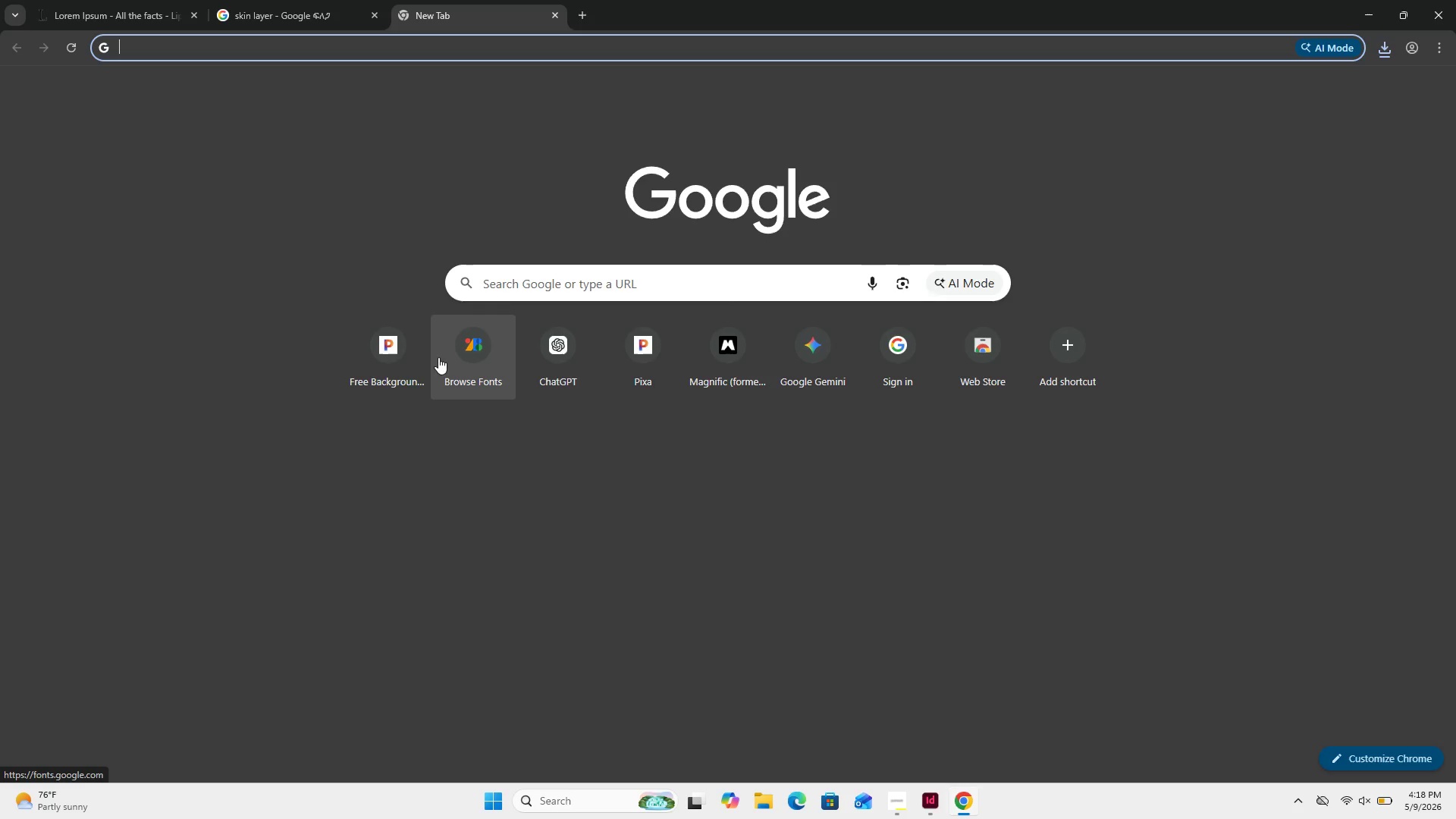 
left_click([419, 358])
 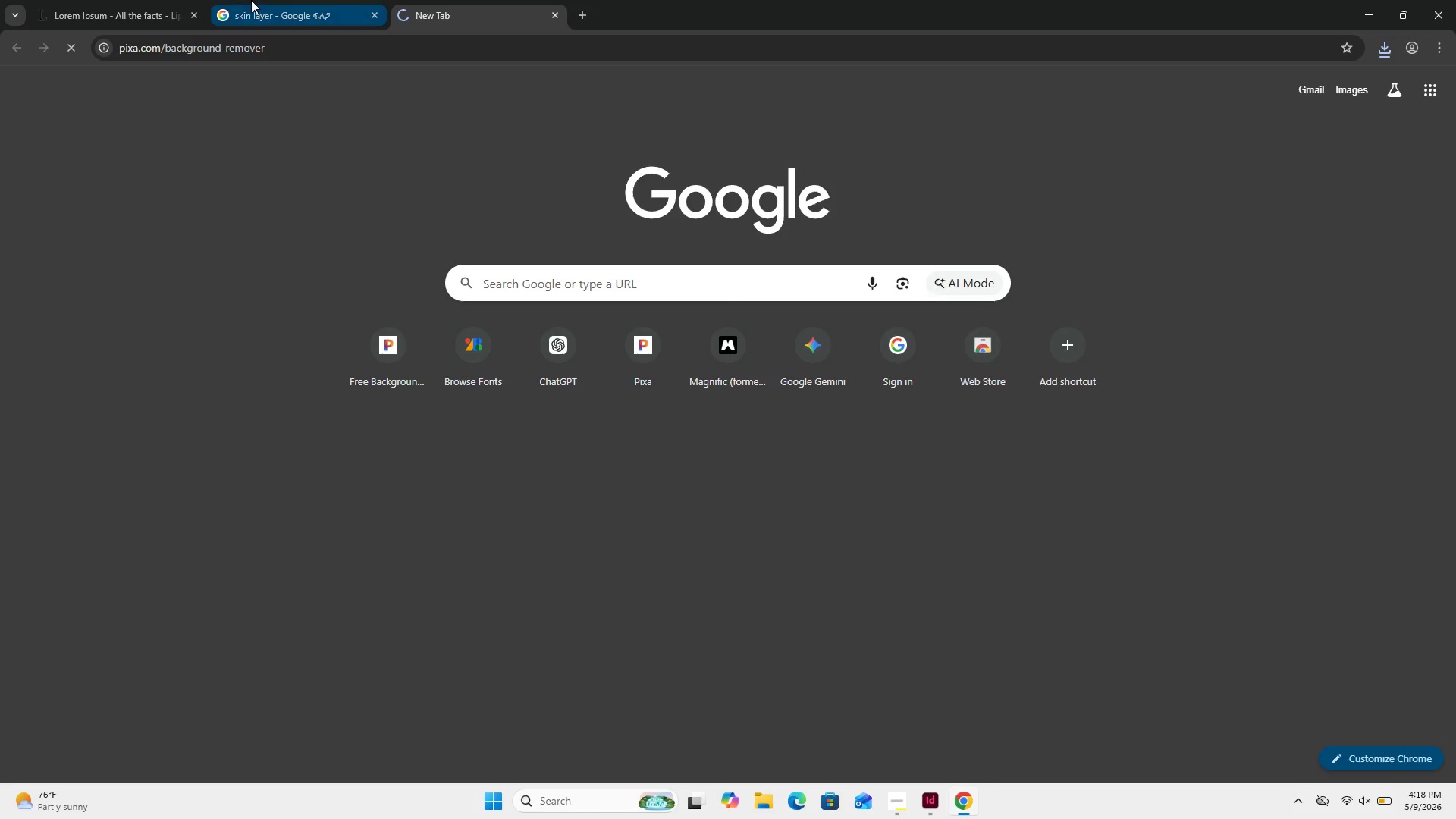 
left_click([251, 0])
 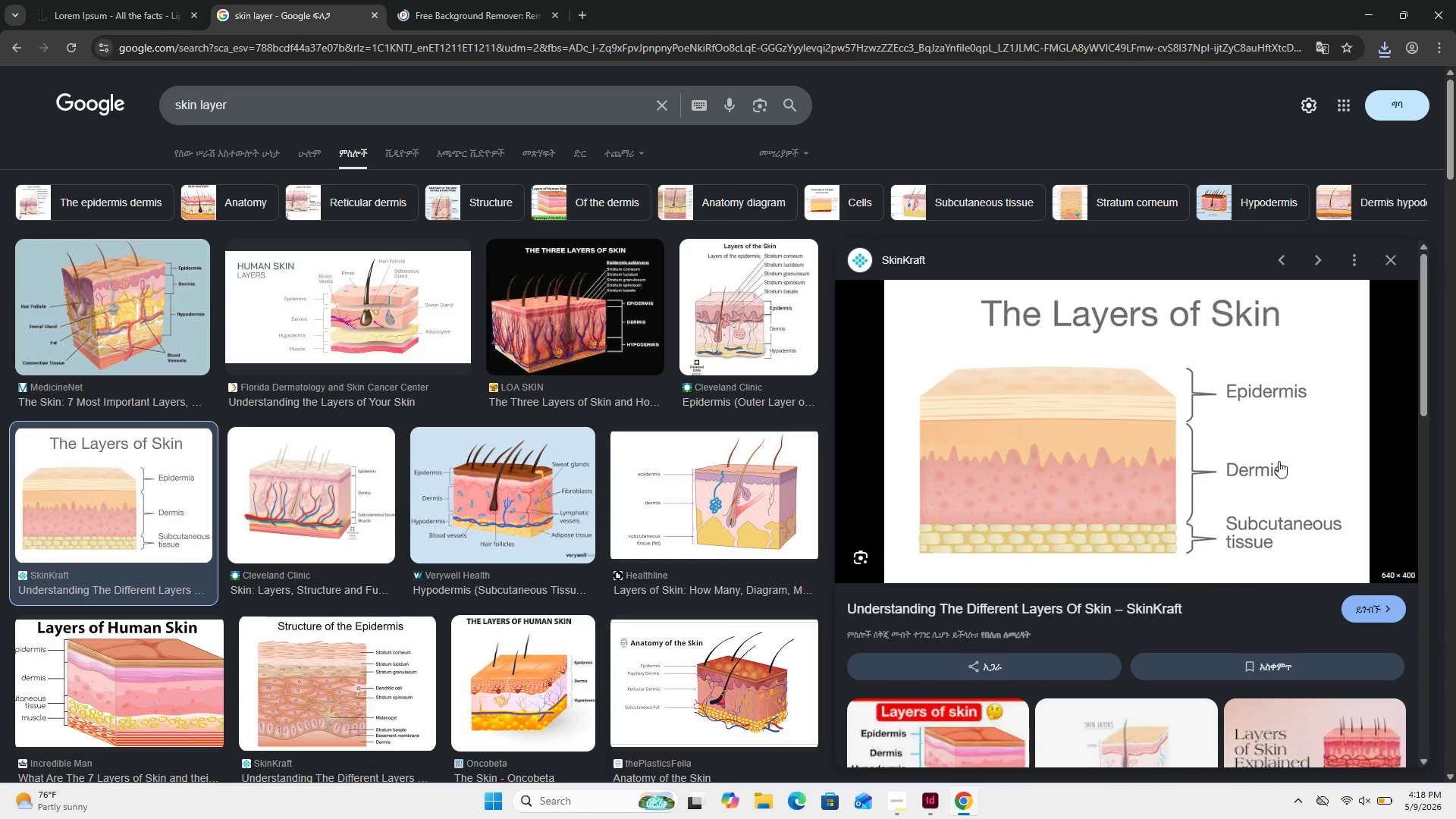 
left_click_drag(start_coordinate=[1270, 465], to_coordinate=[890, 401])
 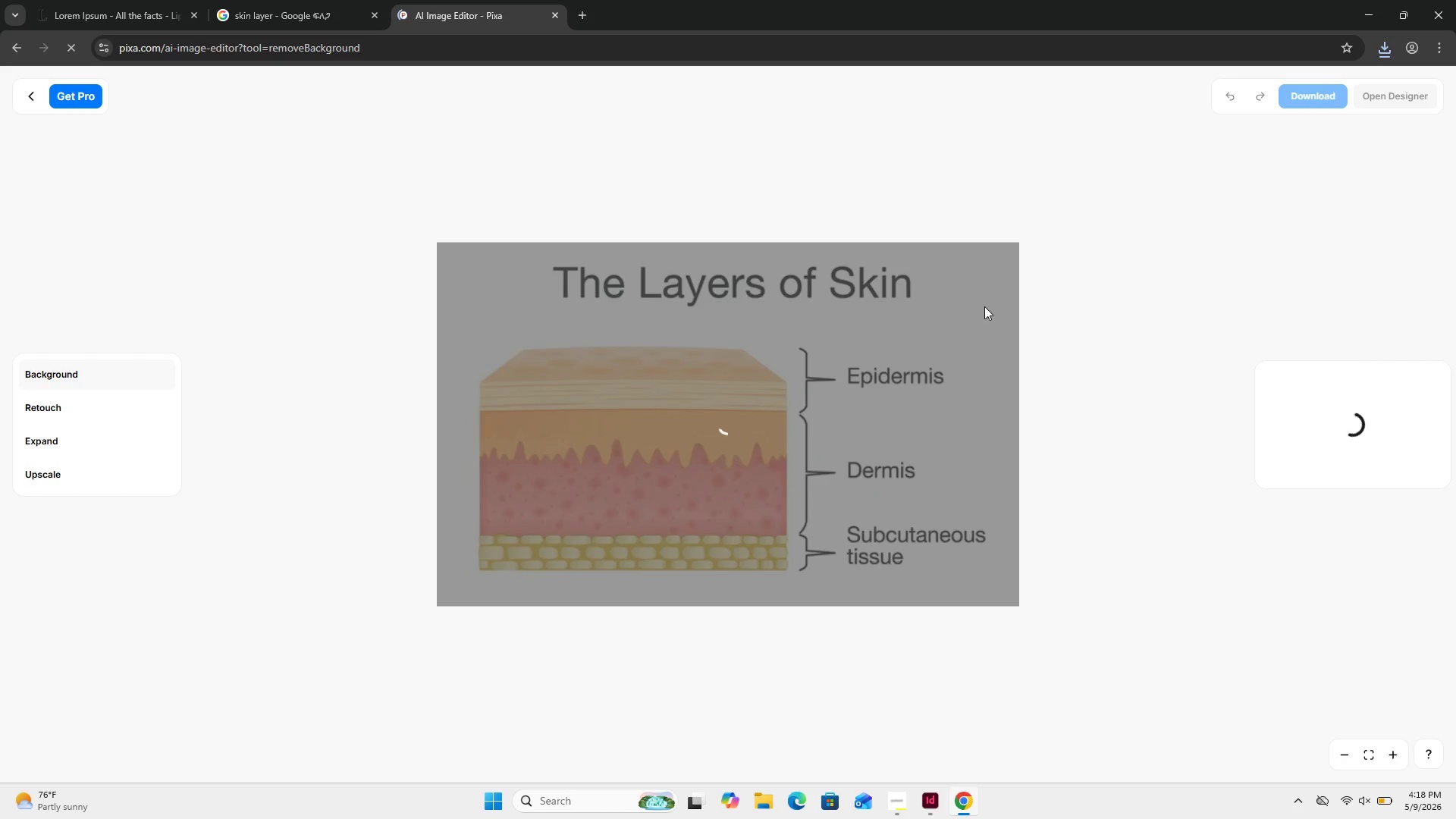 
wait(12.23)
 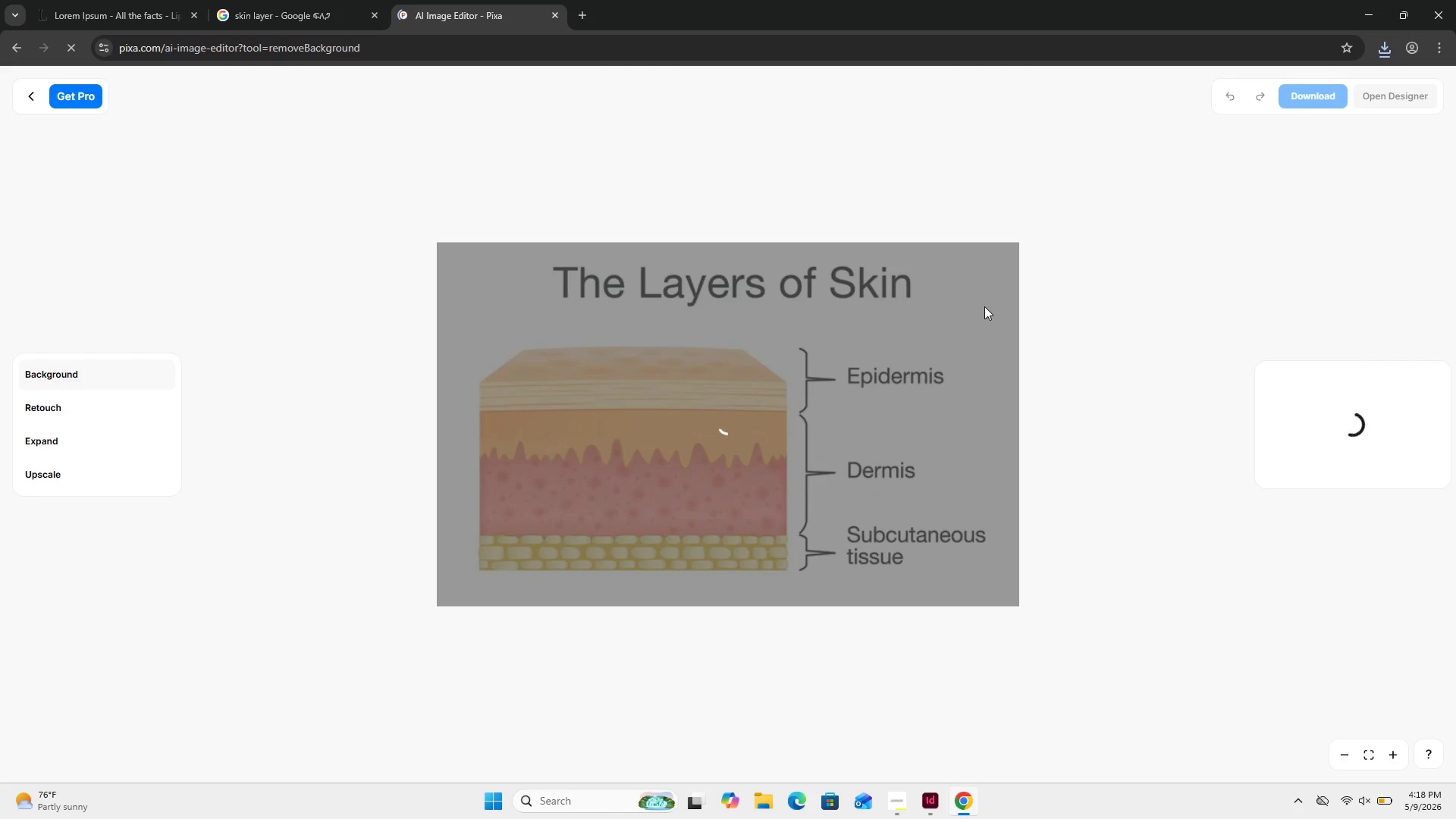 
left_click([1322, 102])
 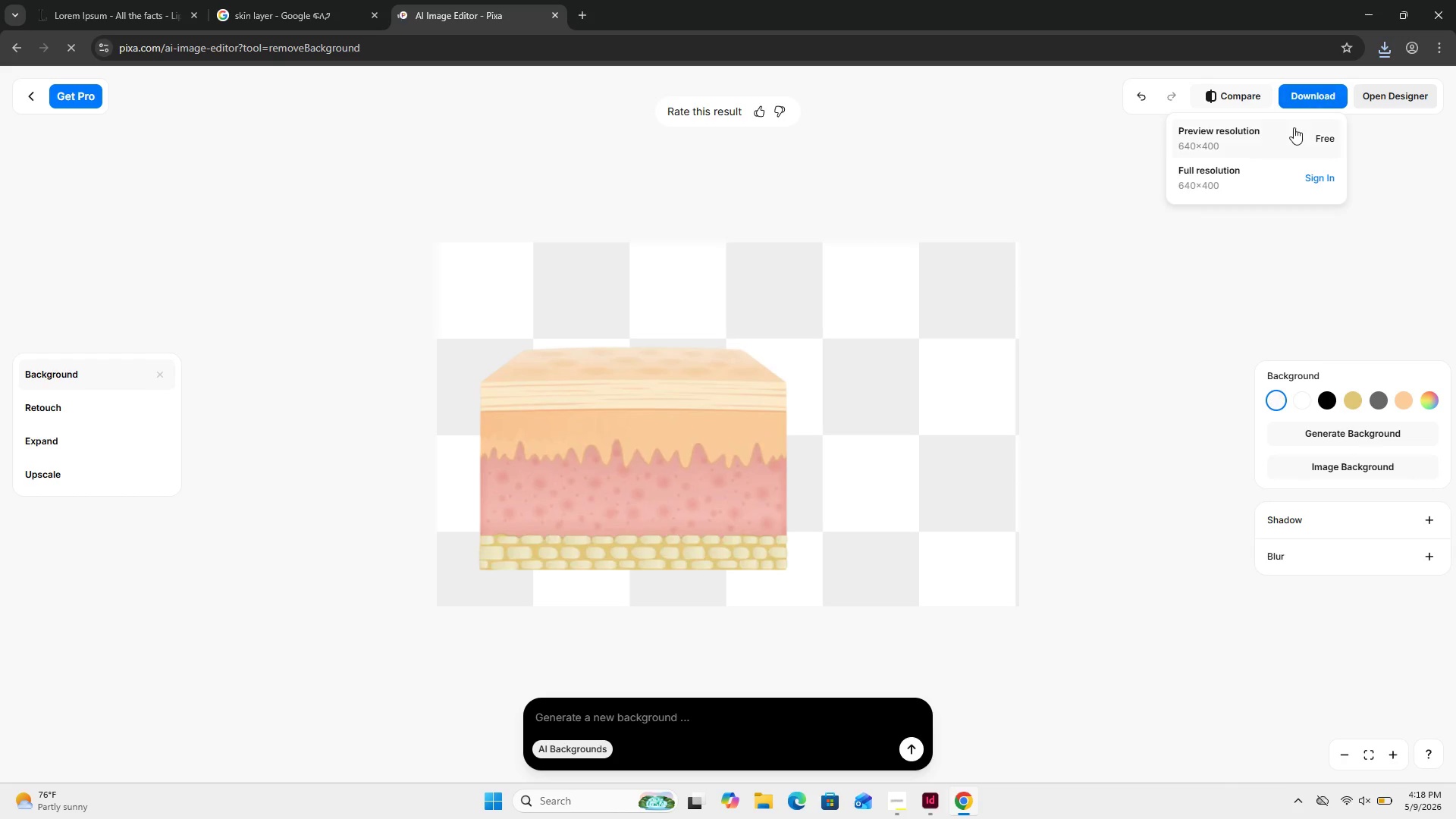 
left_click([1293, 126])